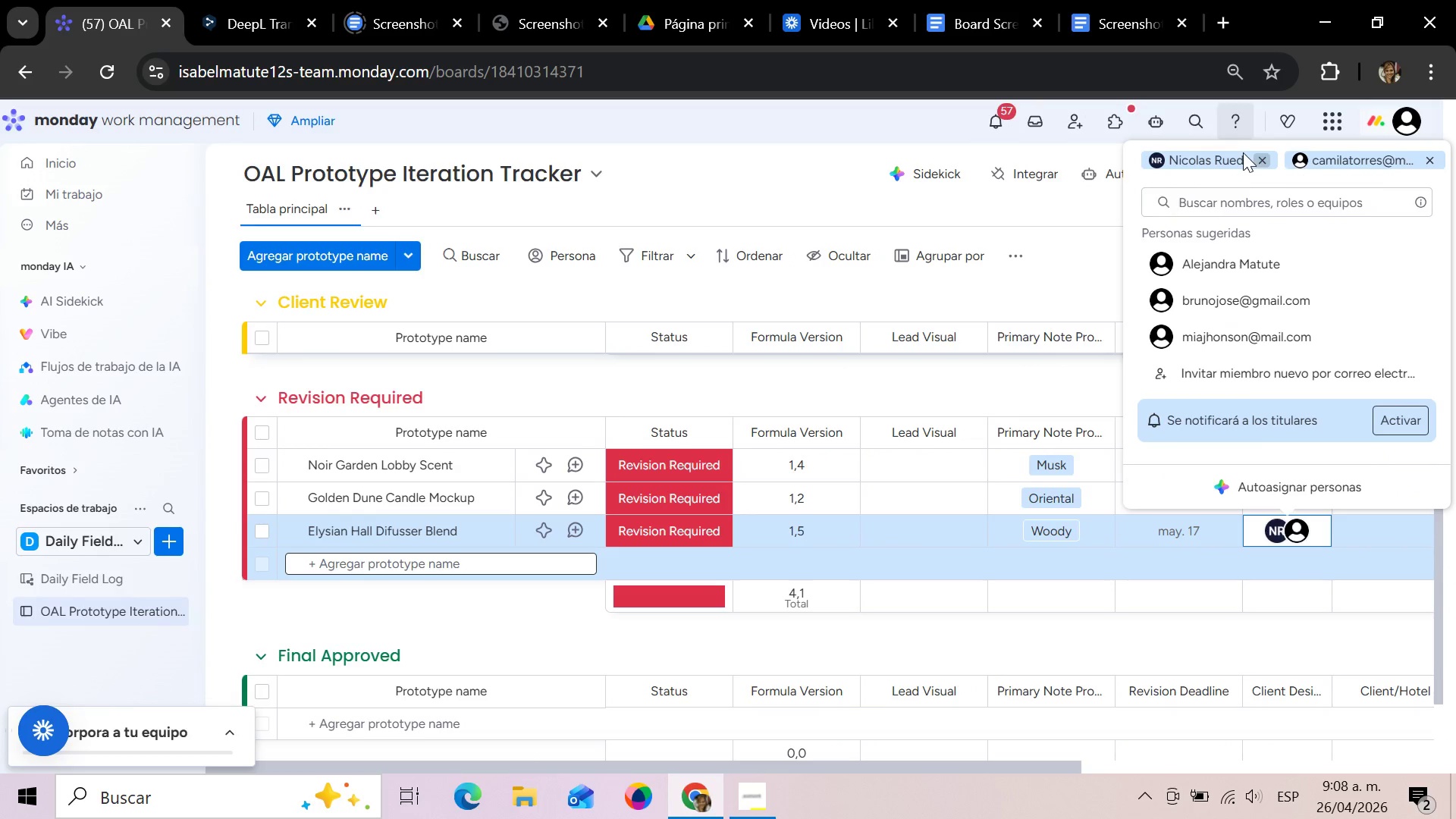 
left_click([1266, 159])
 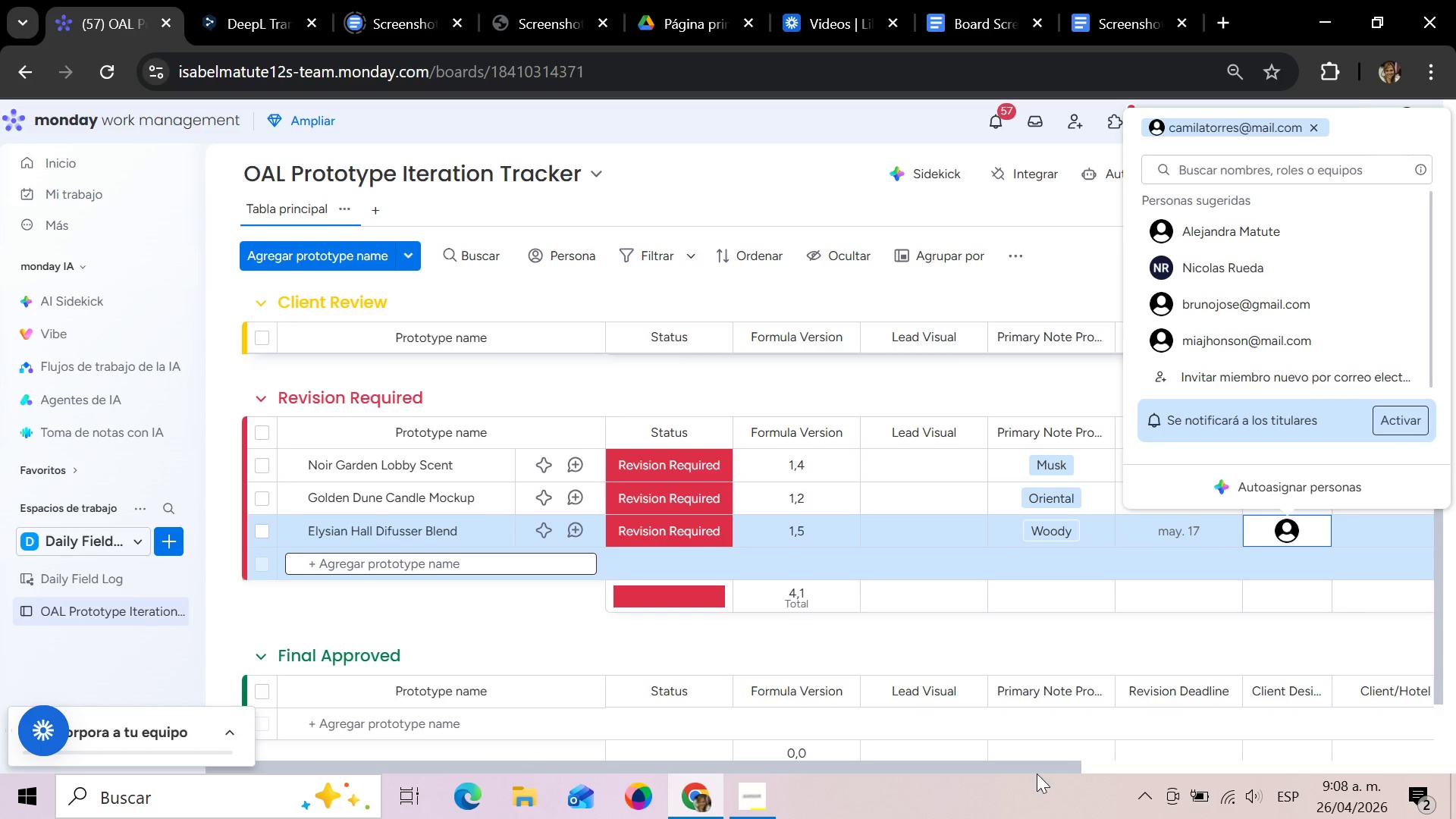 
left_click_drag(start_coordinate=[1022, 764], to_coordinate=[1177, 759])
 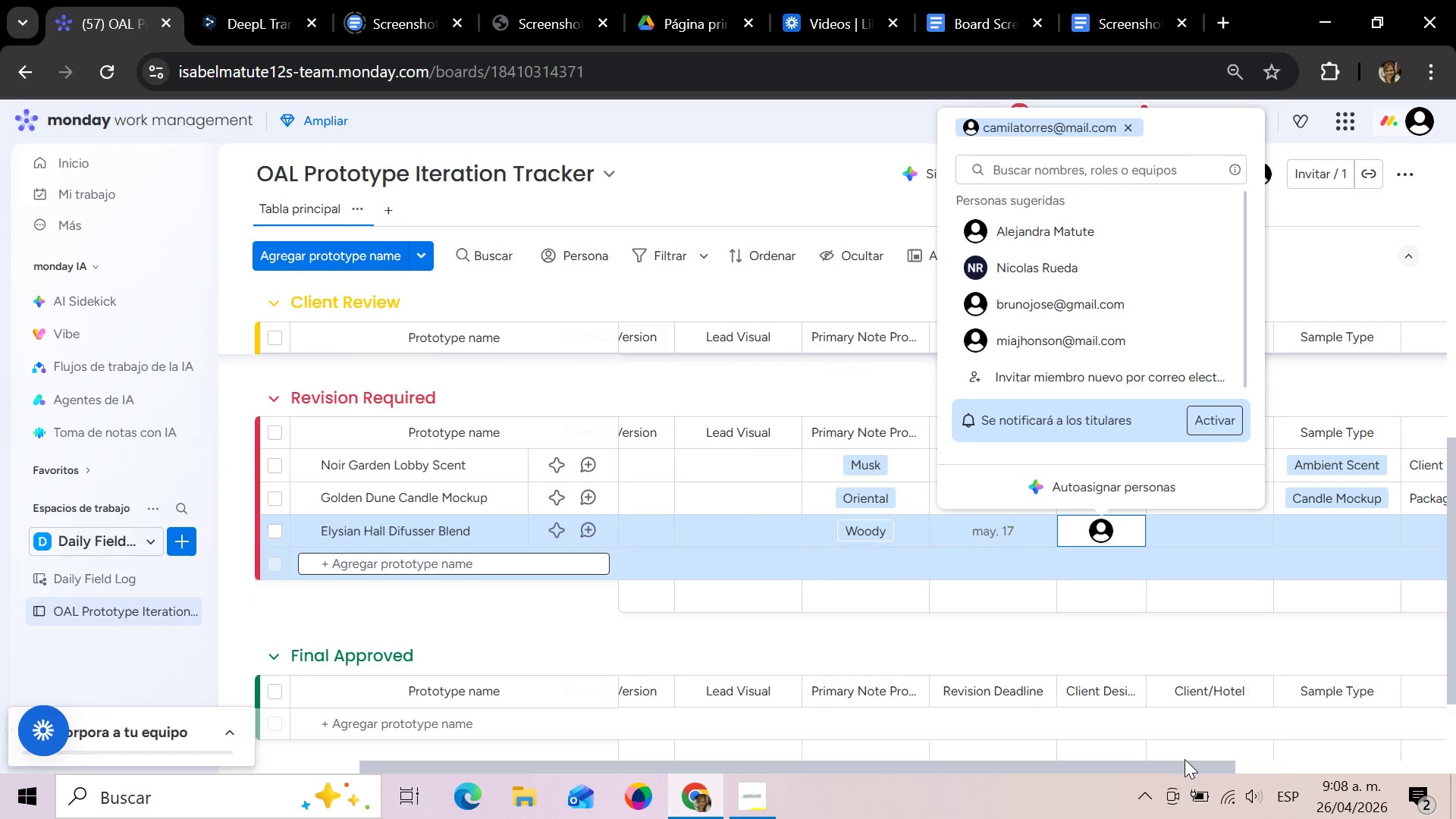 
wait(14.0)
 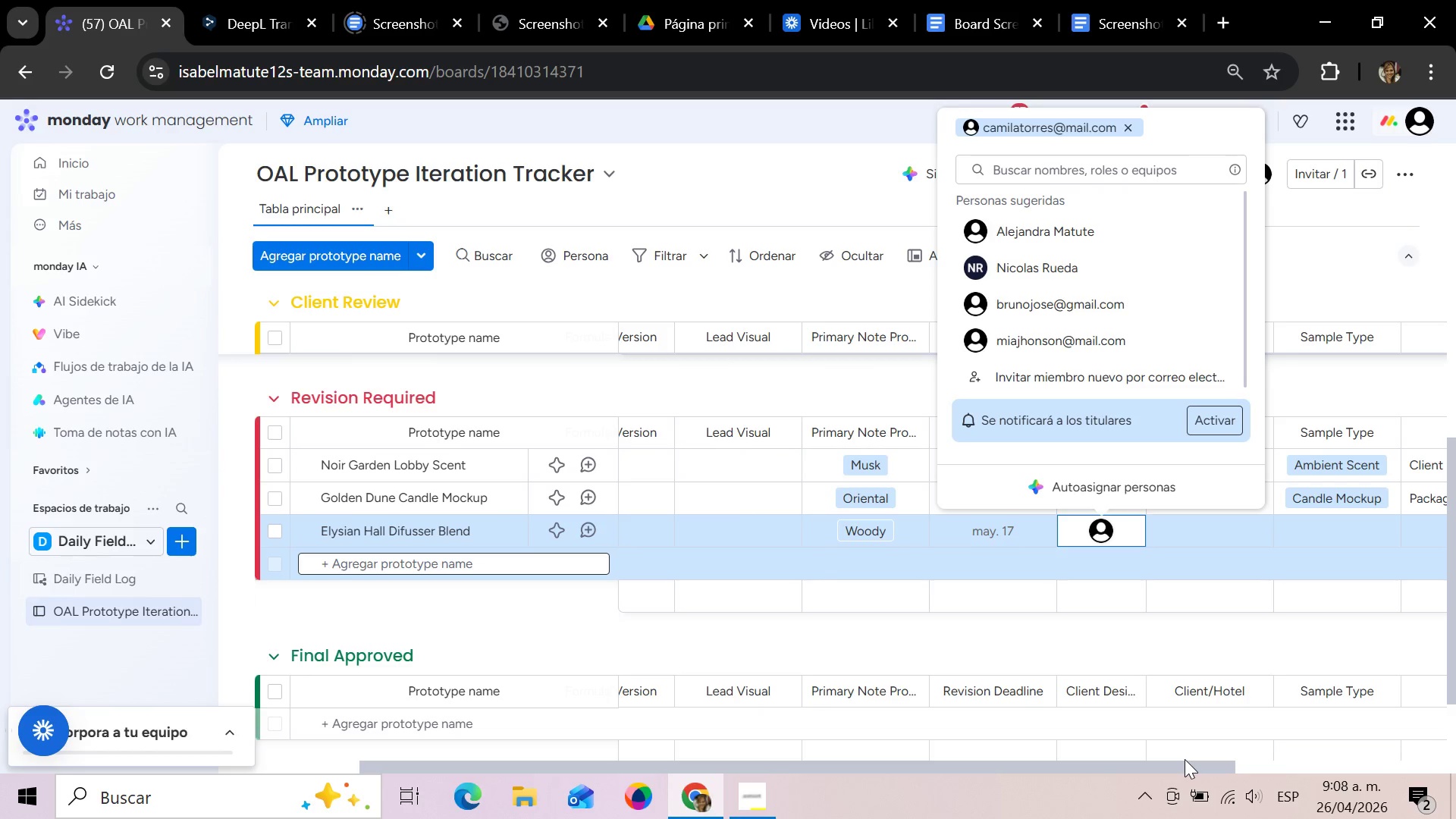 
left_click([1105, 635])
 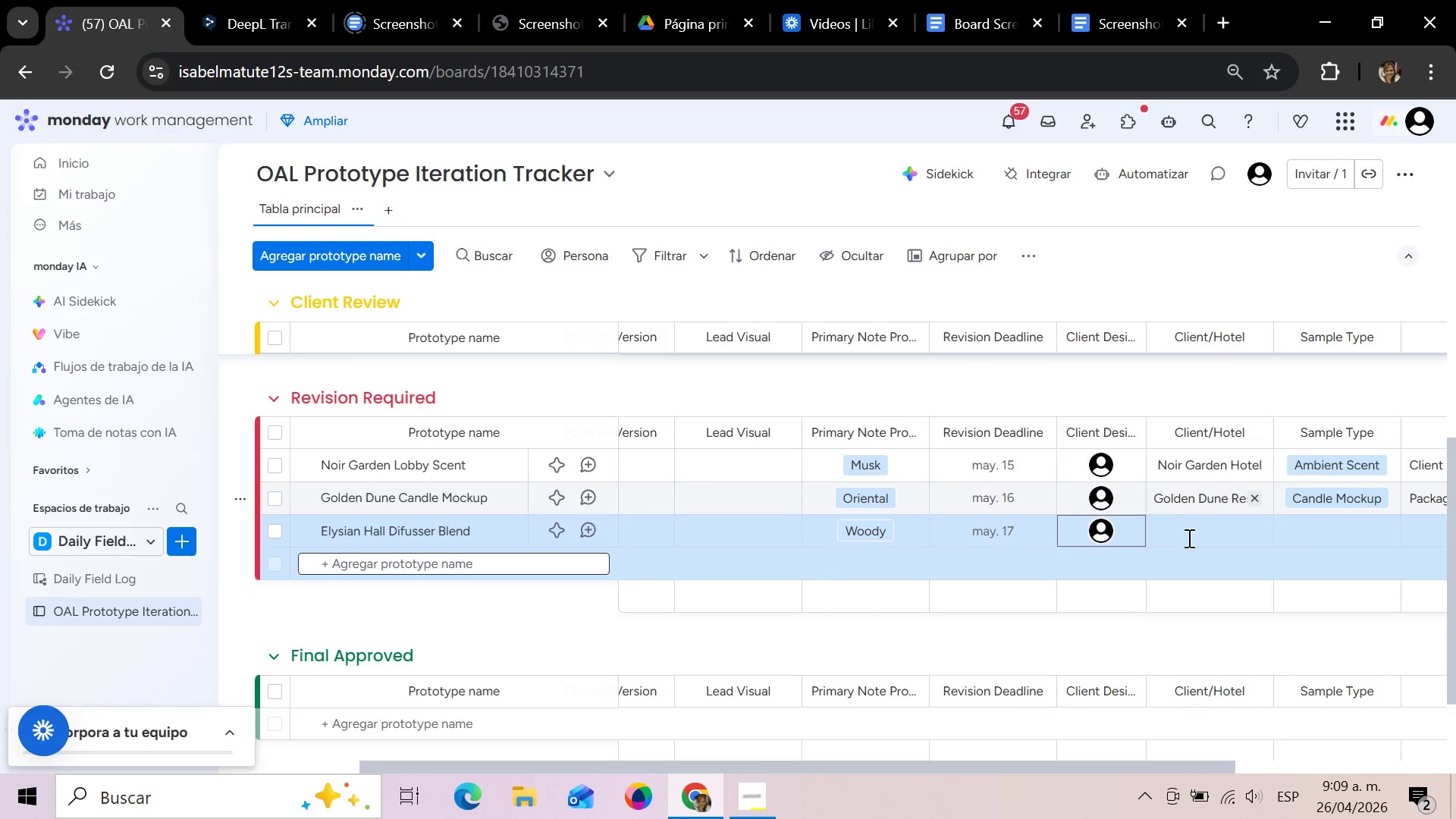 
left_click([1188, 538])
 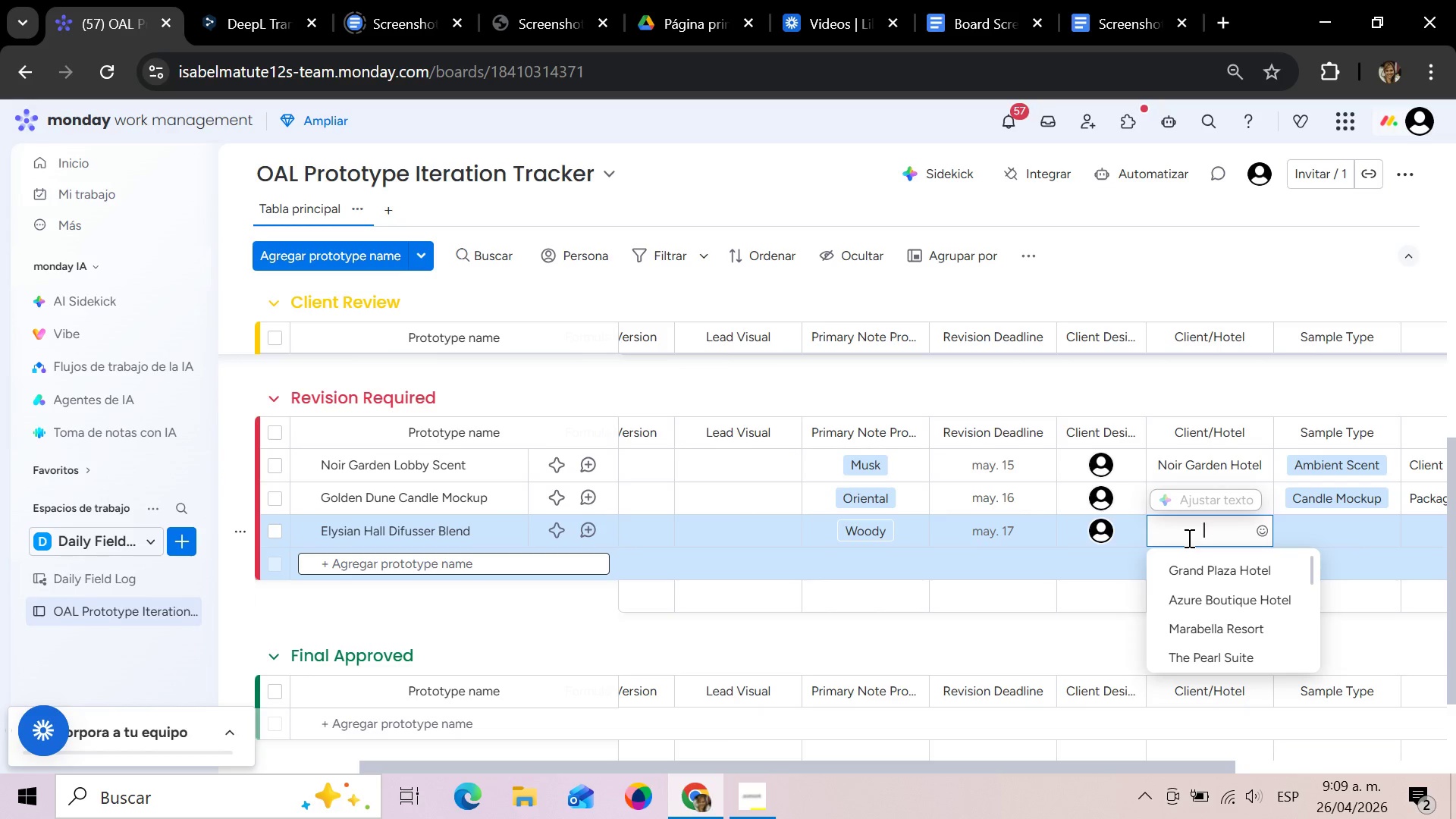 
type(Elysian Hall)
 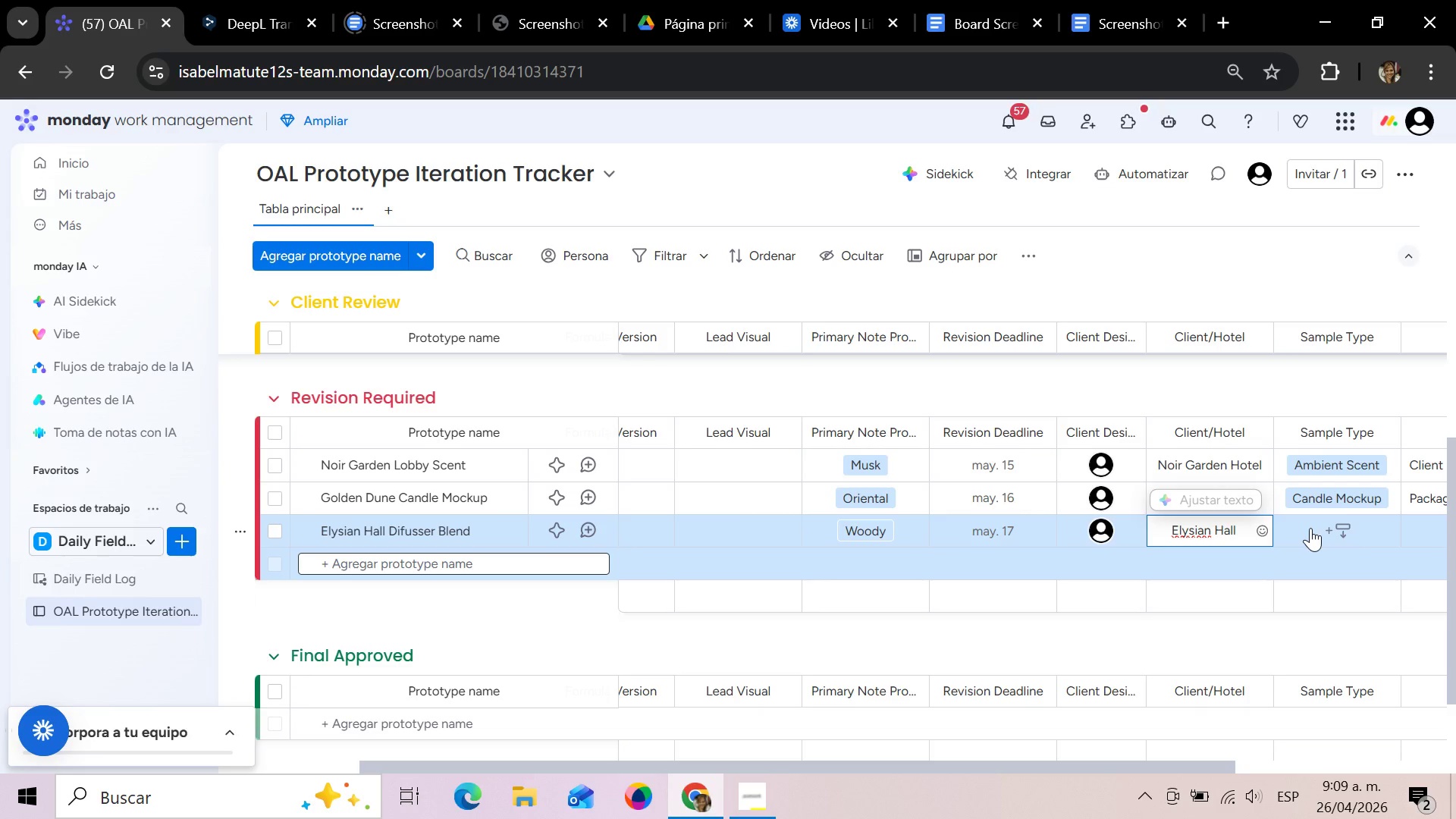 
left_click([1319, 530])
 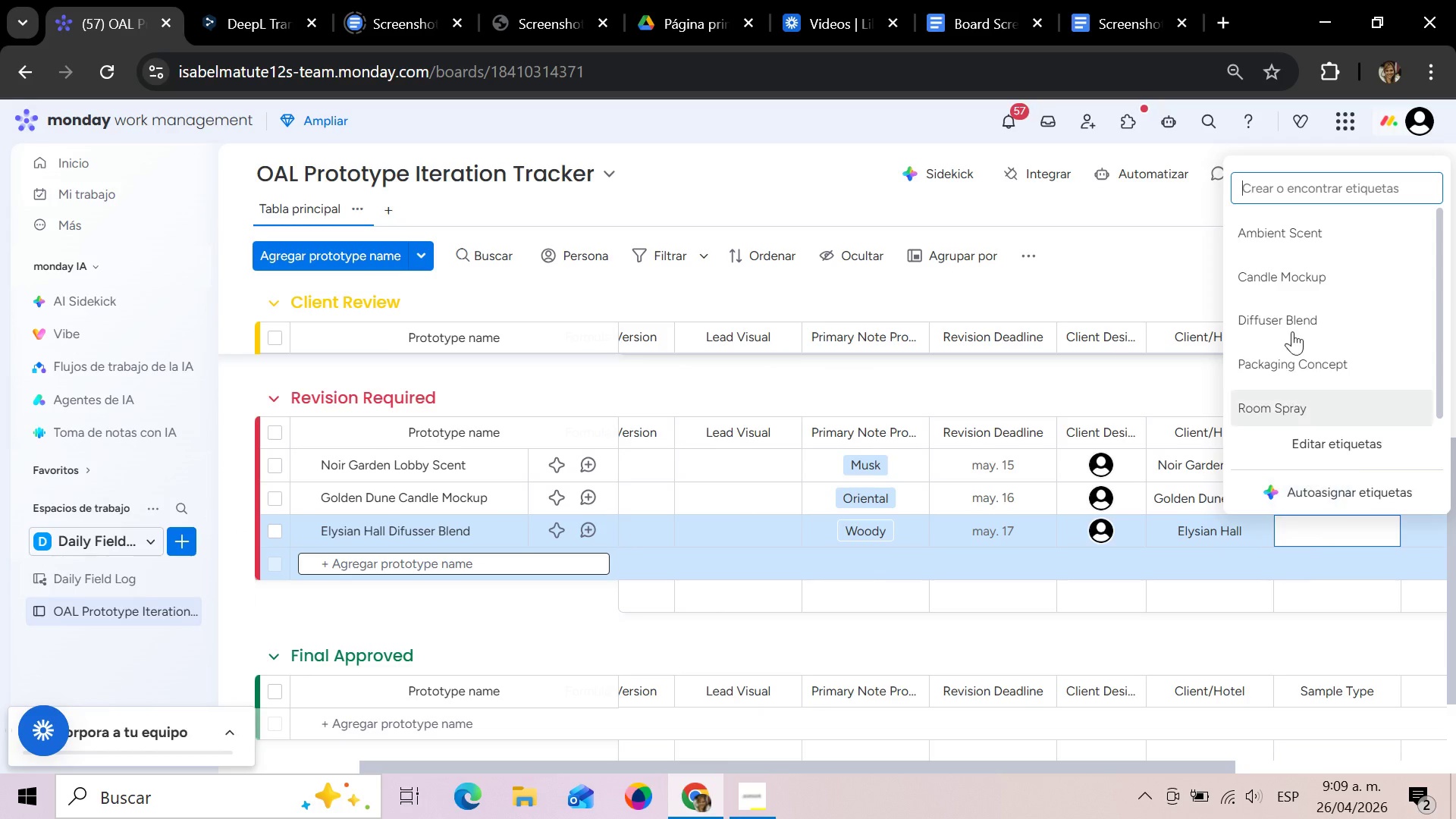 
left_click([1291, 315])
 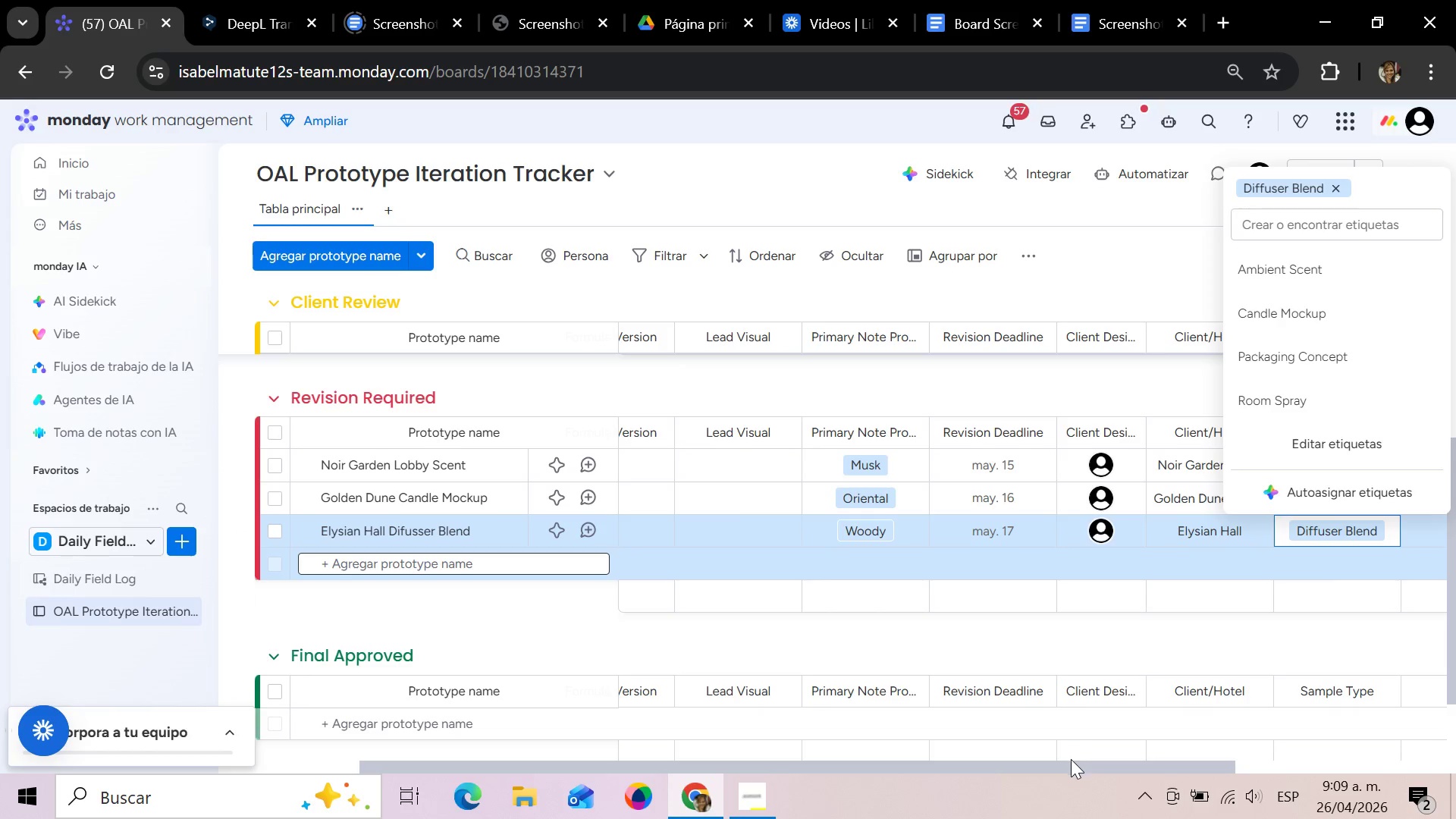 
left_click_drag(start_coordinate=[1067, 767], to_coordinate=[1272, 771])
 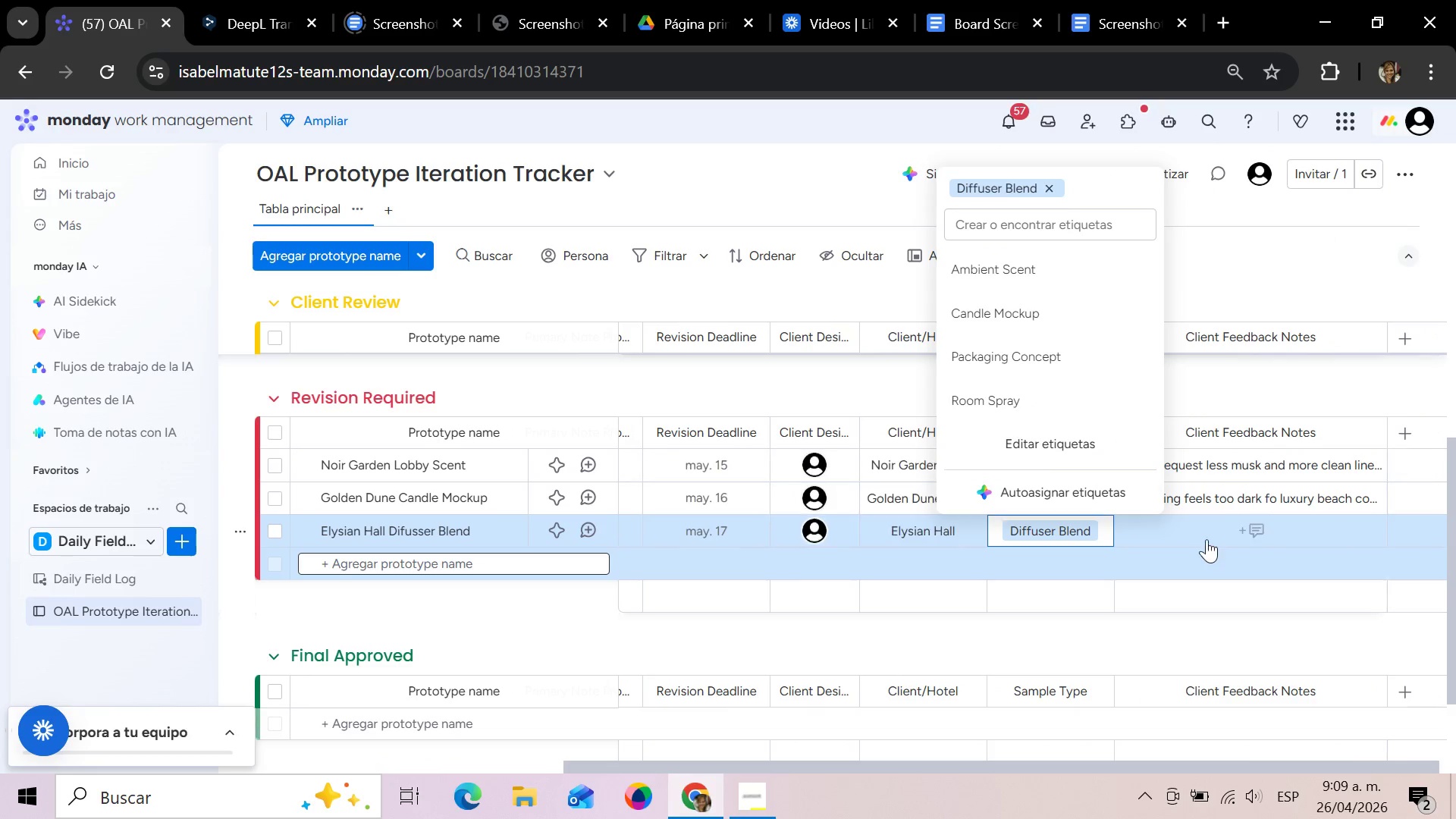 
left_click([1202, 526])
 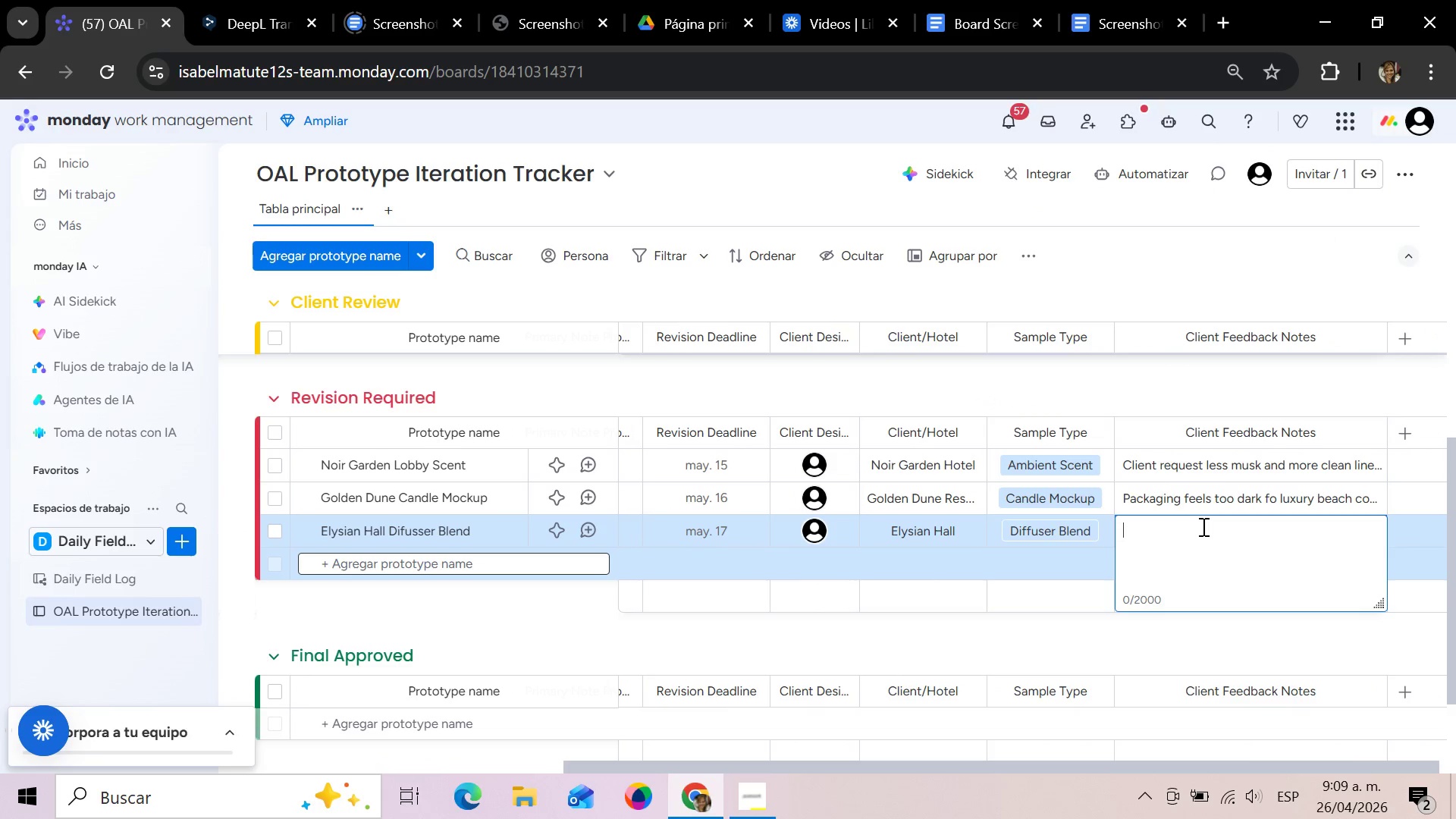 
type(Client wants stronger sand)
 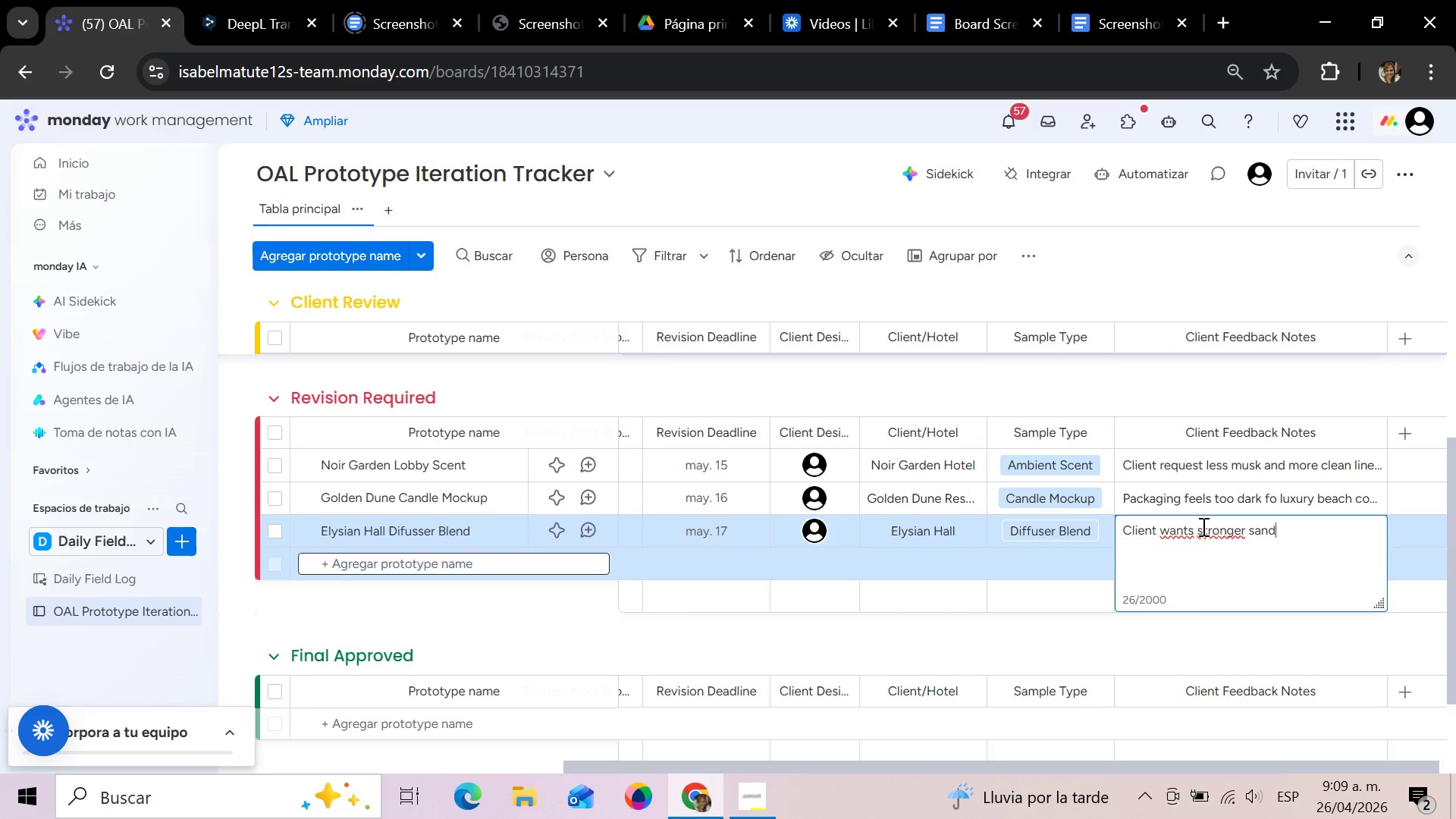 
type(alwood finish)
 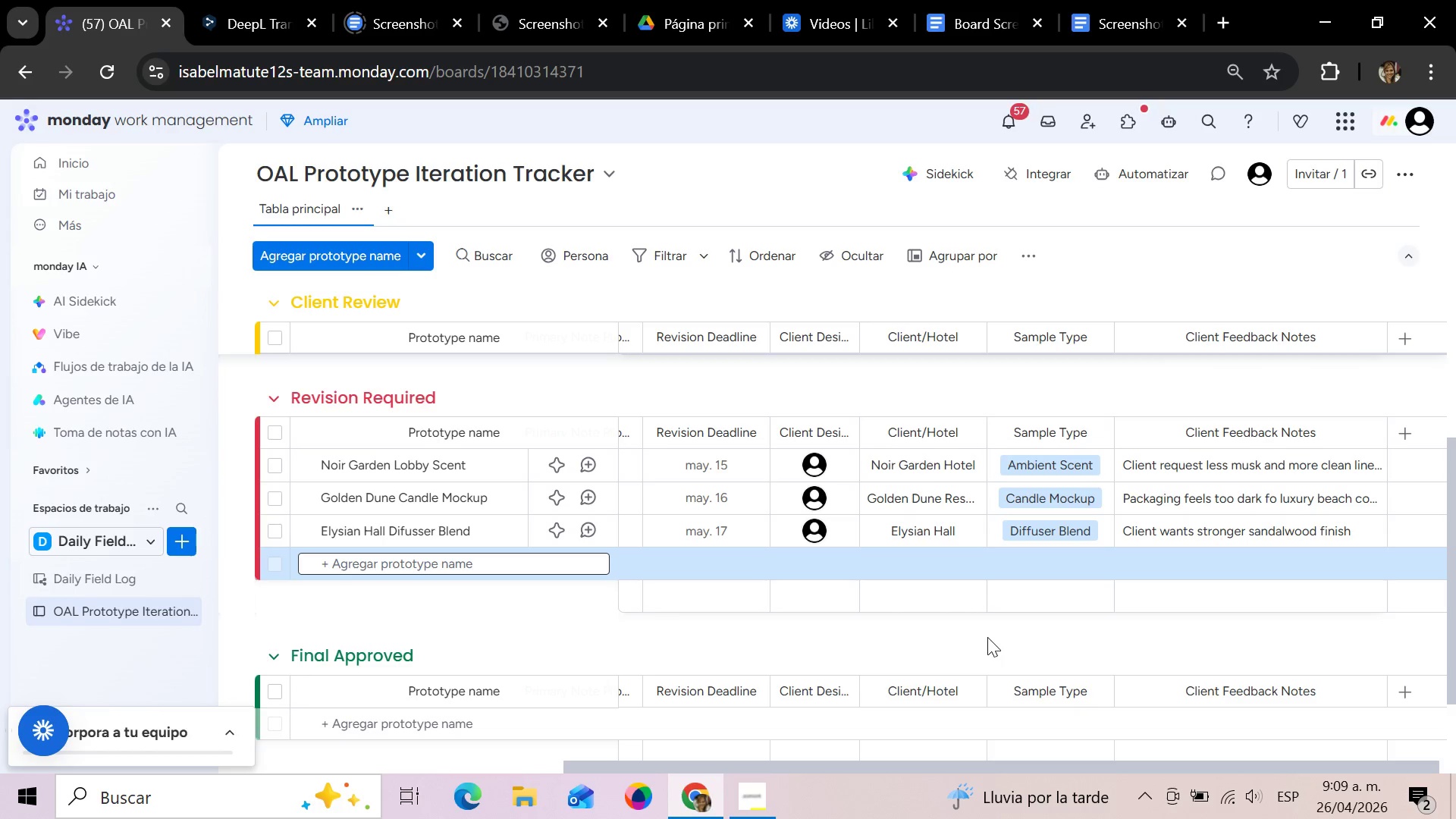 
scroll: coordinate [974, 560], scroll_direction: down, amount: 2.0
 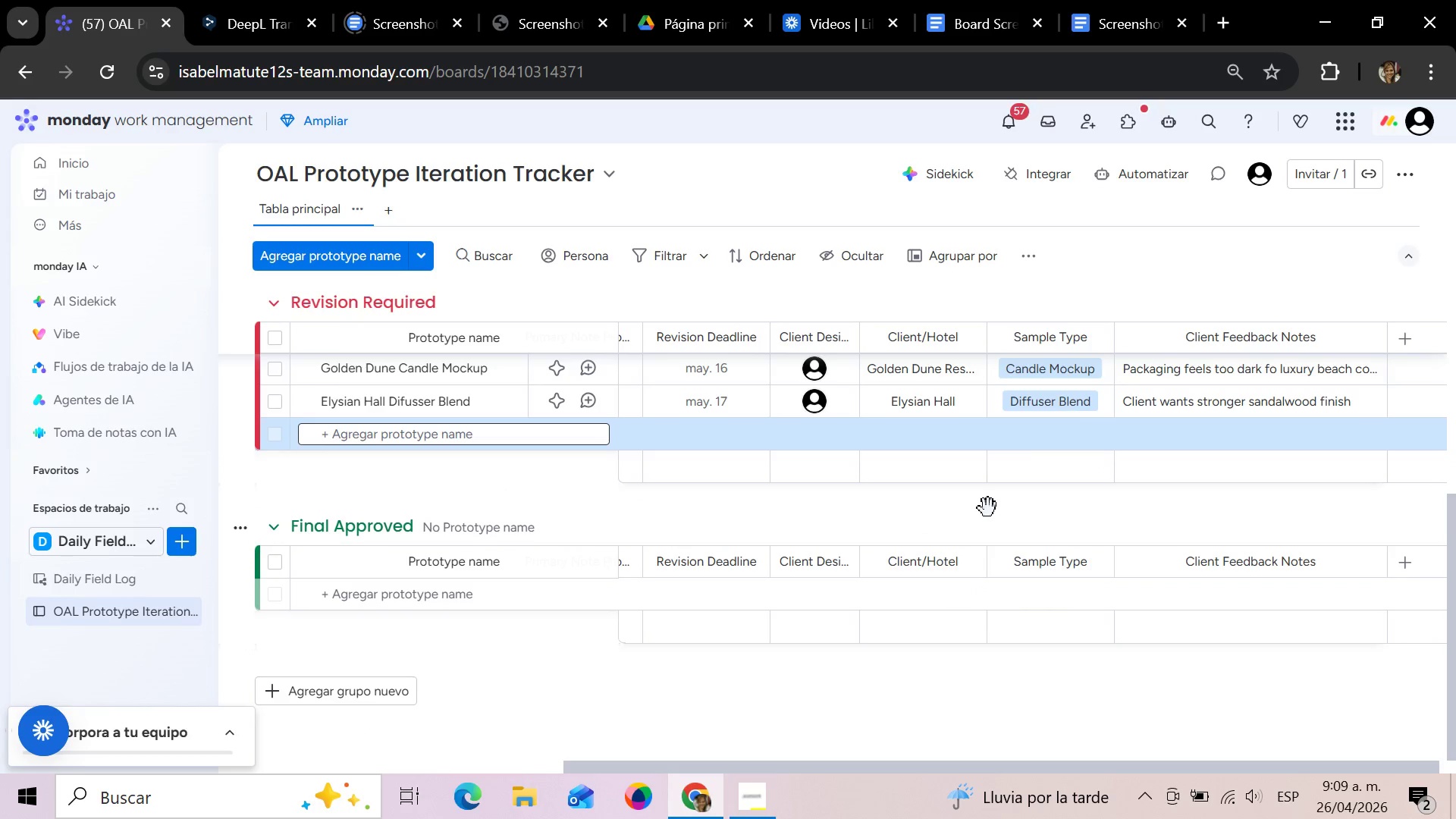 
left_click([468, 597])
 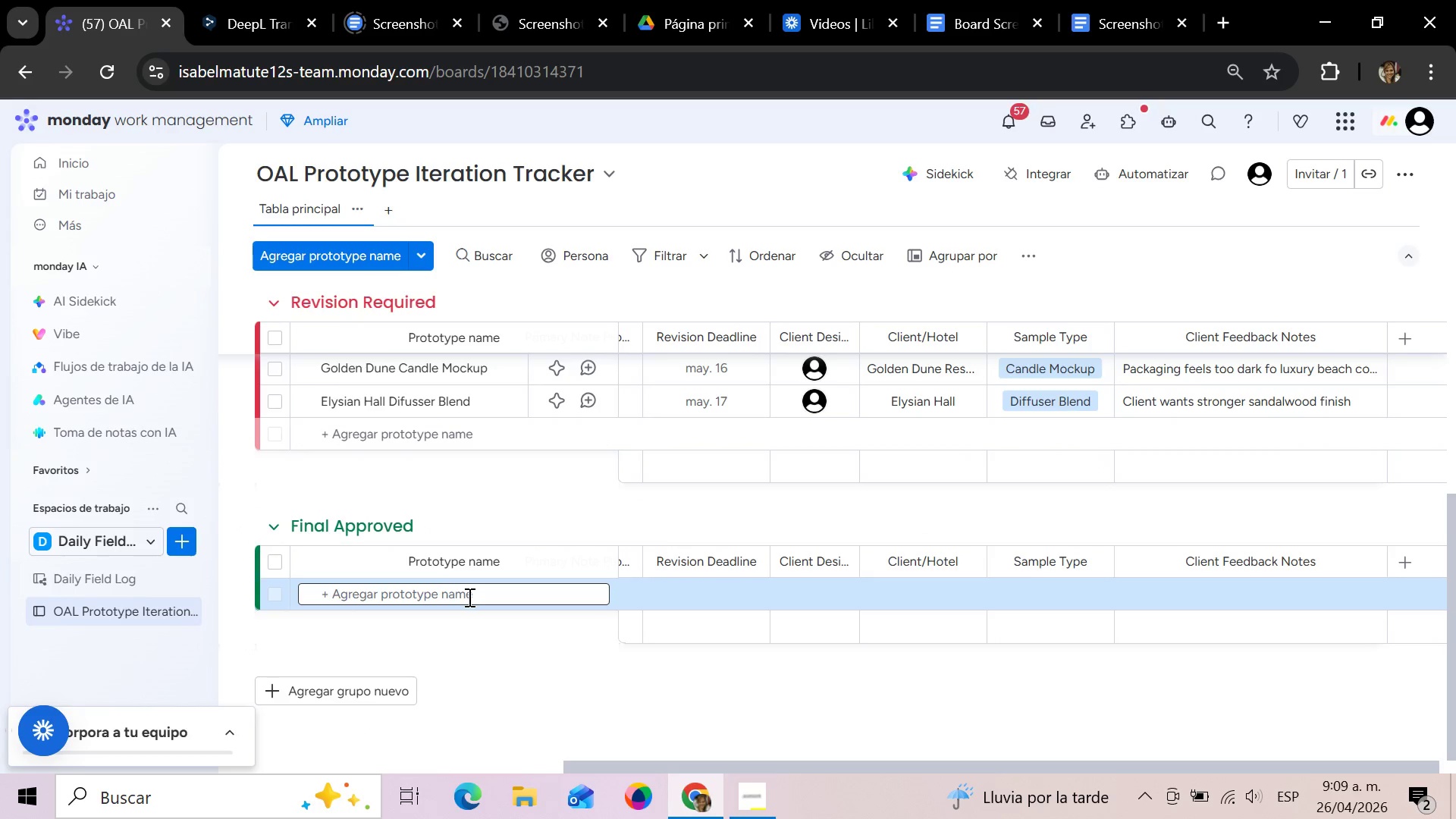 
left_click([468, 597])
 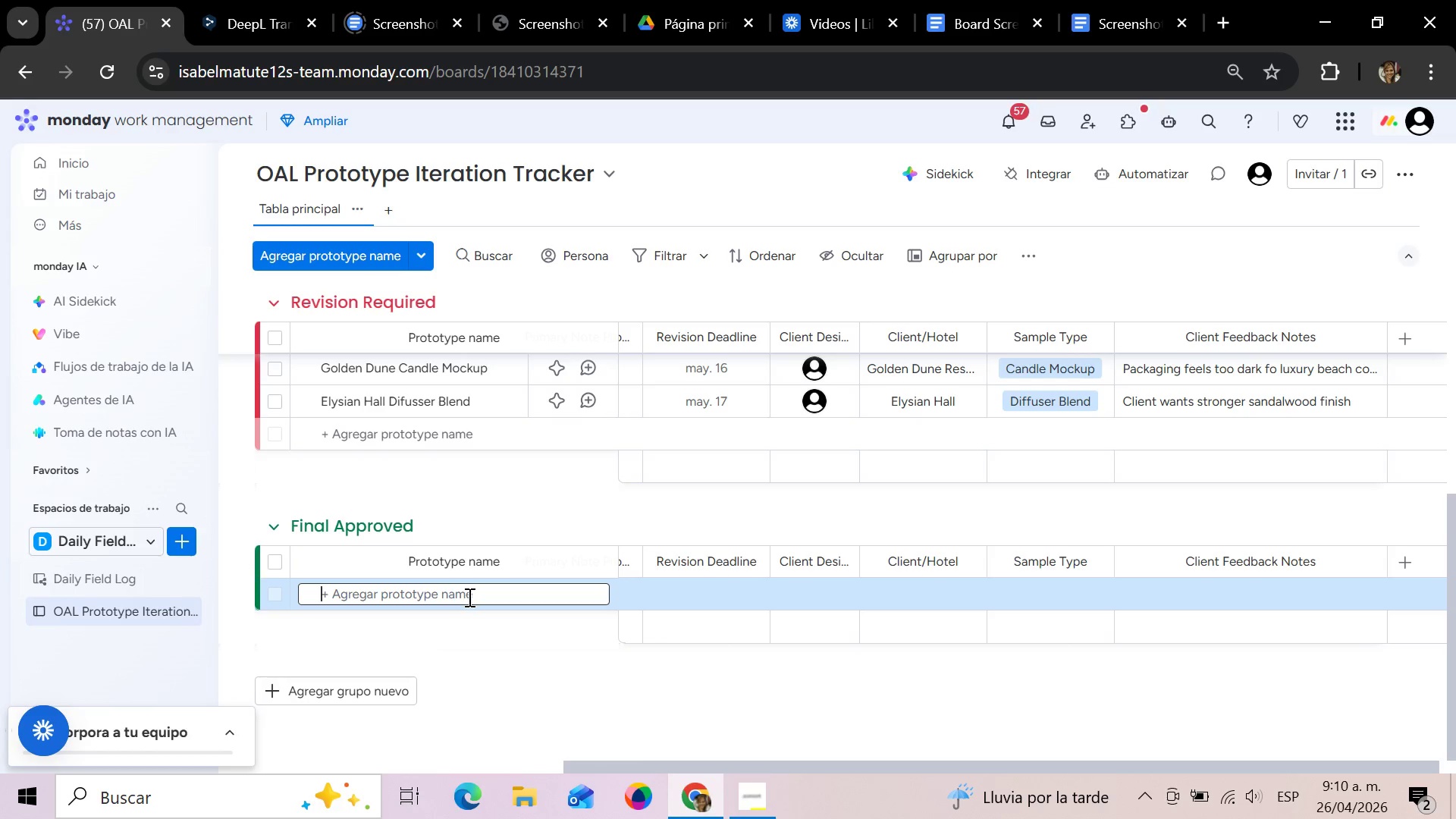 
wait(24.64)
 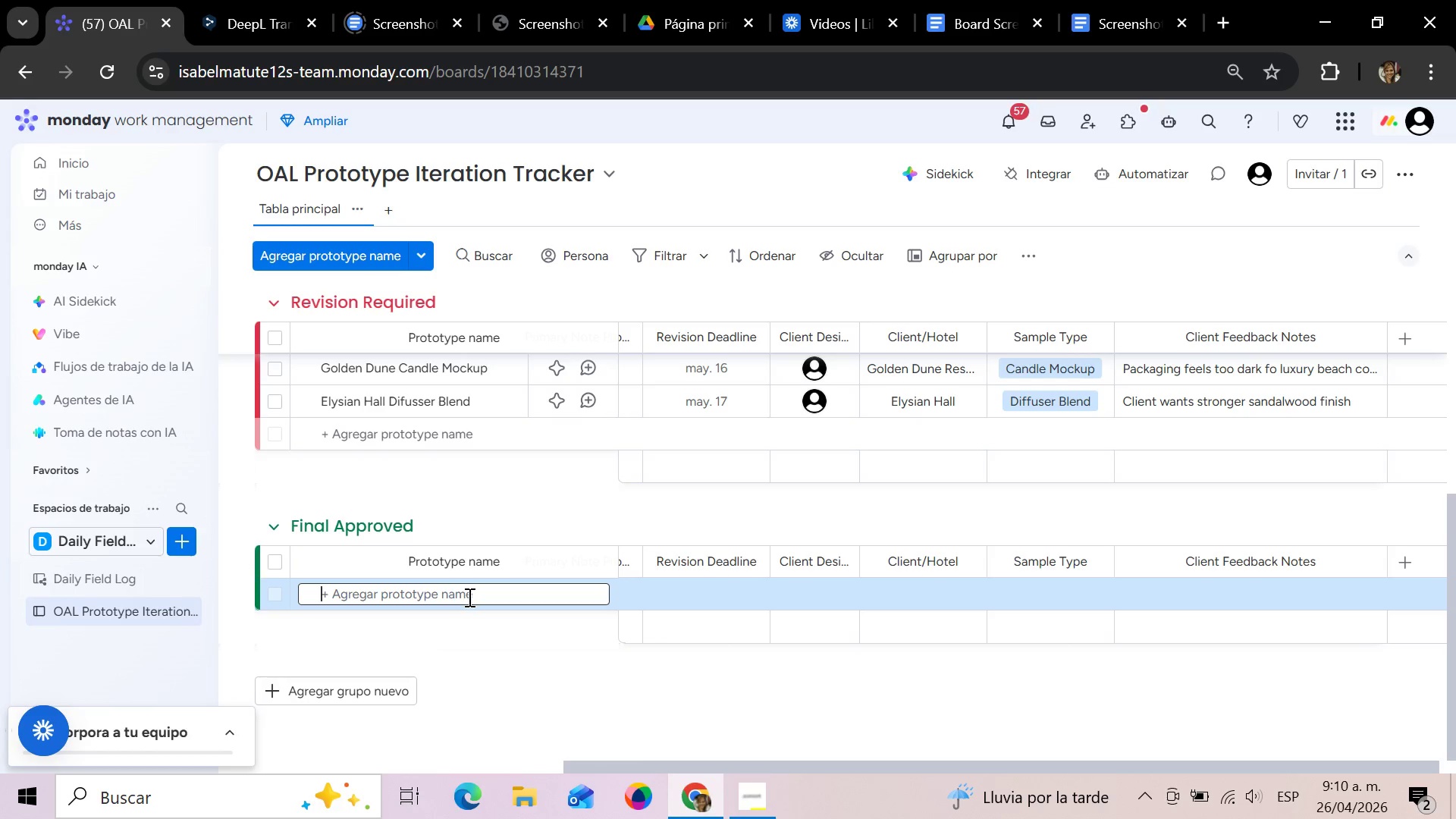 
type(Aurora Palace Welcome Scent)
 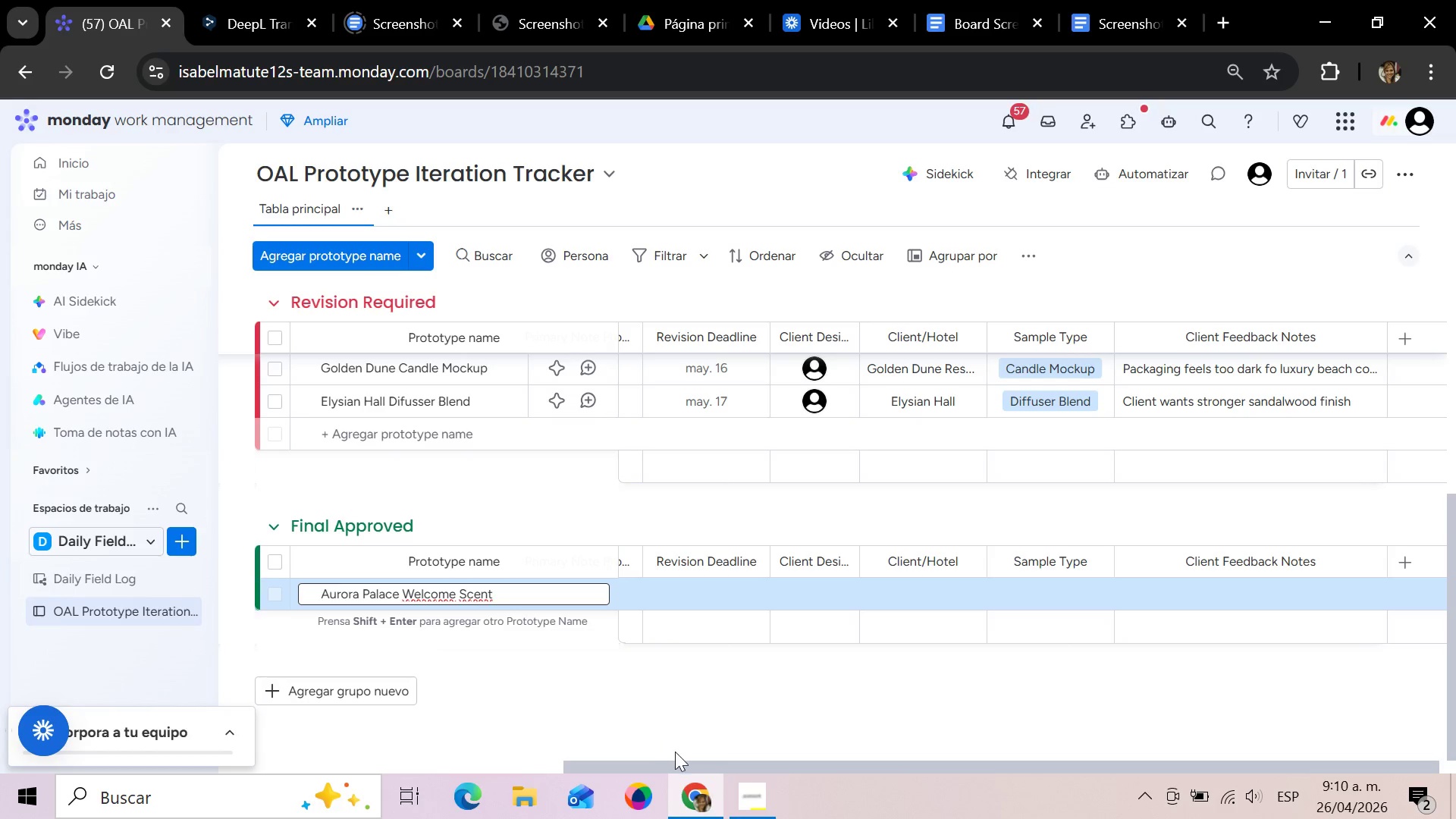 
left_click_drag(start_coordinate=[673, 767], to_coordinate=[174, 799])
 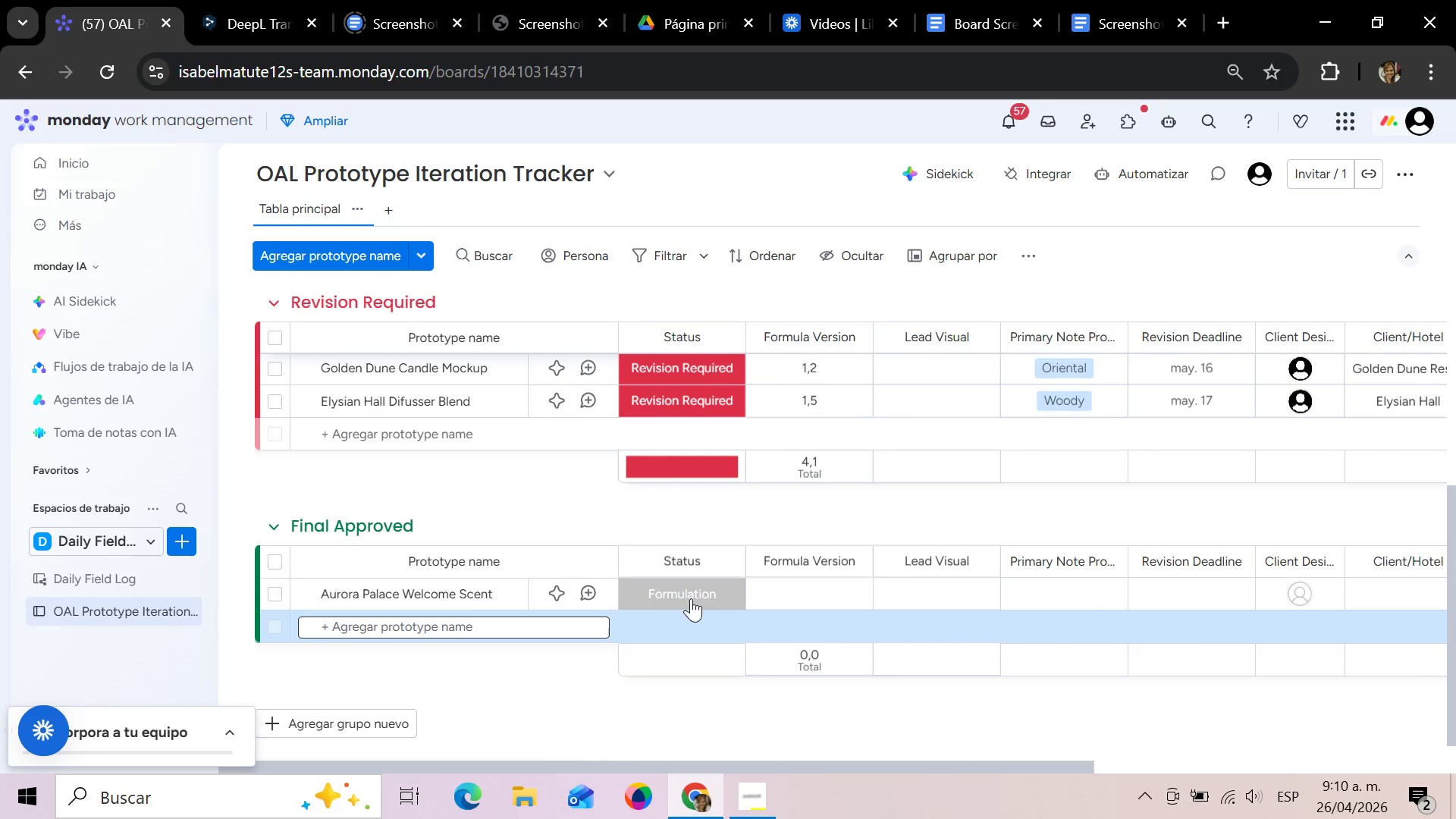 
left_click([692, 591])
 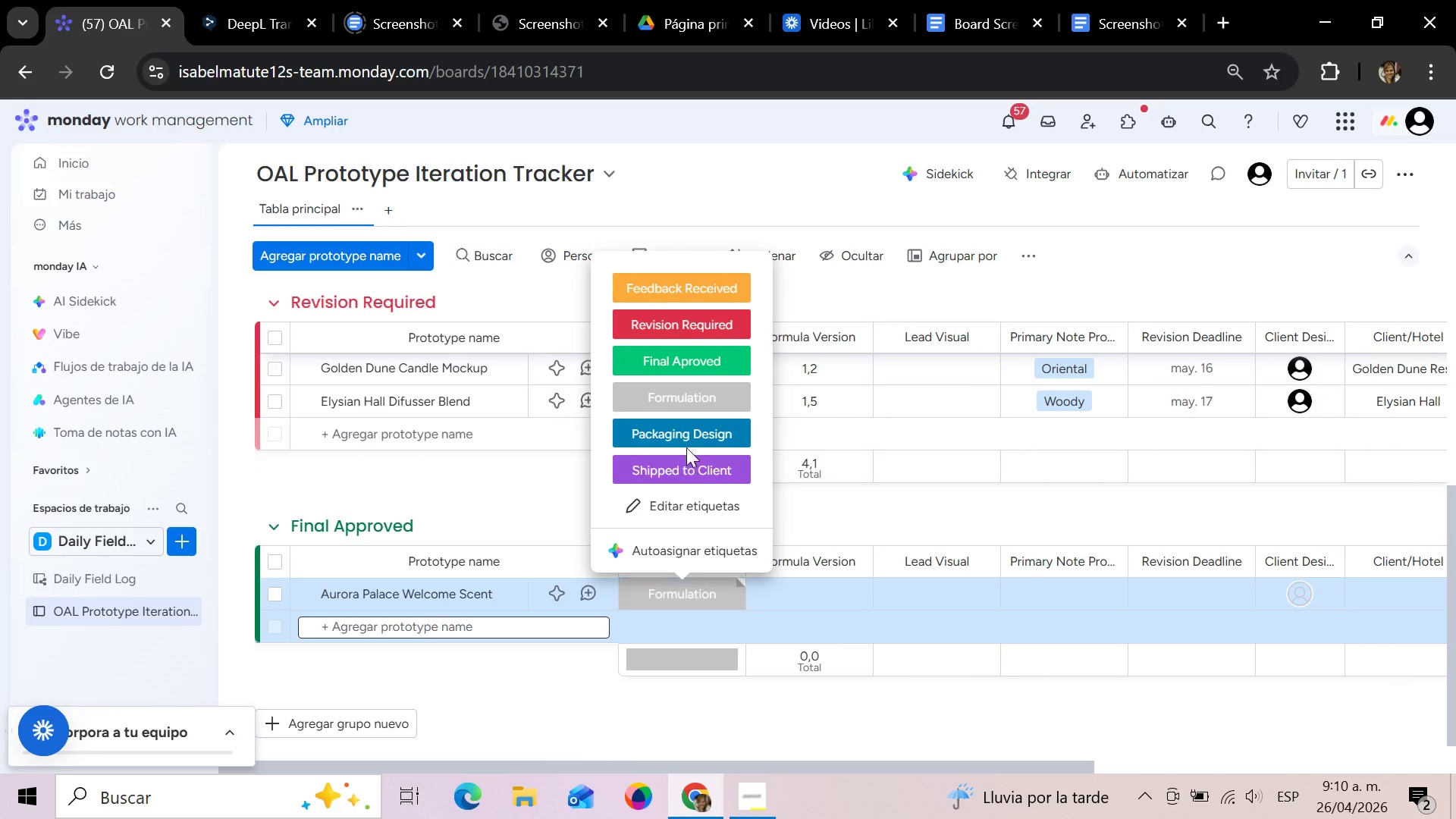 
left_click([692, 356])
 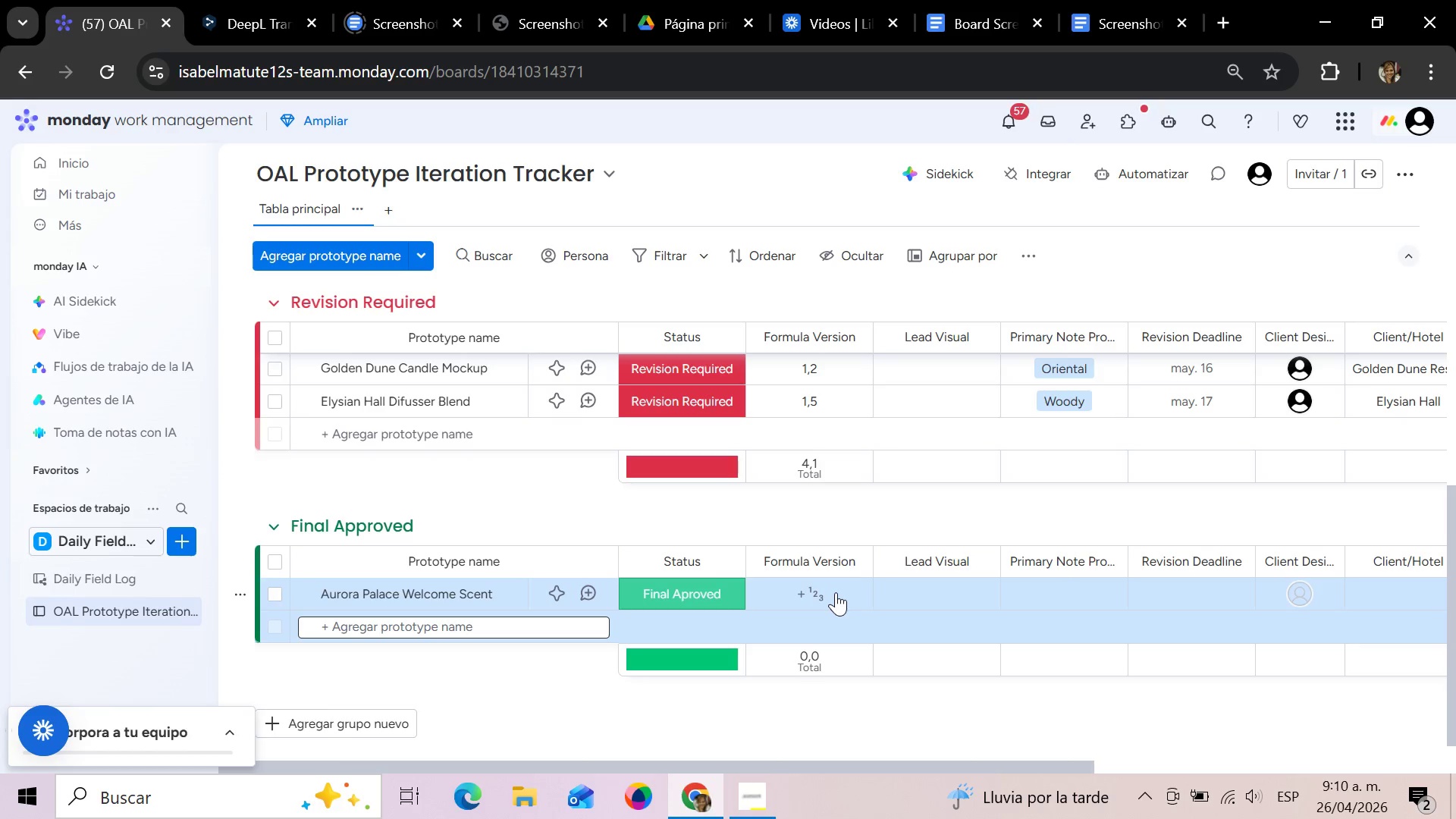 
left_click([836, 592])
 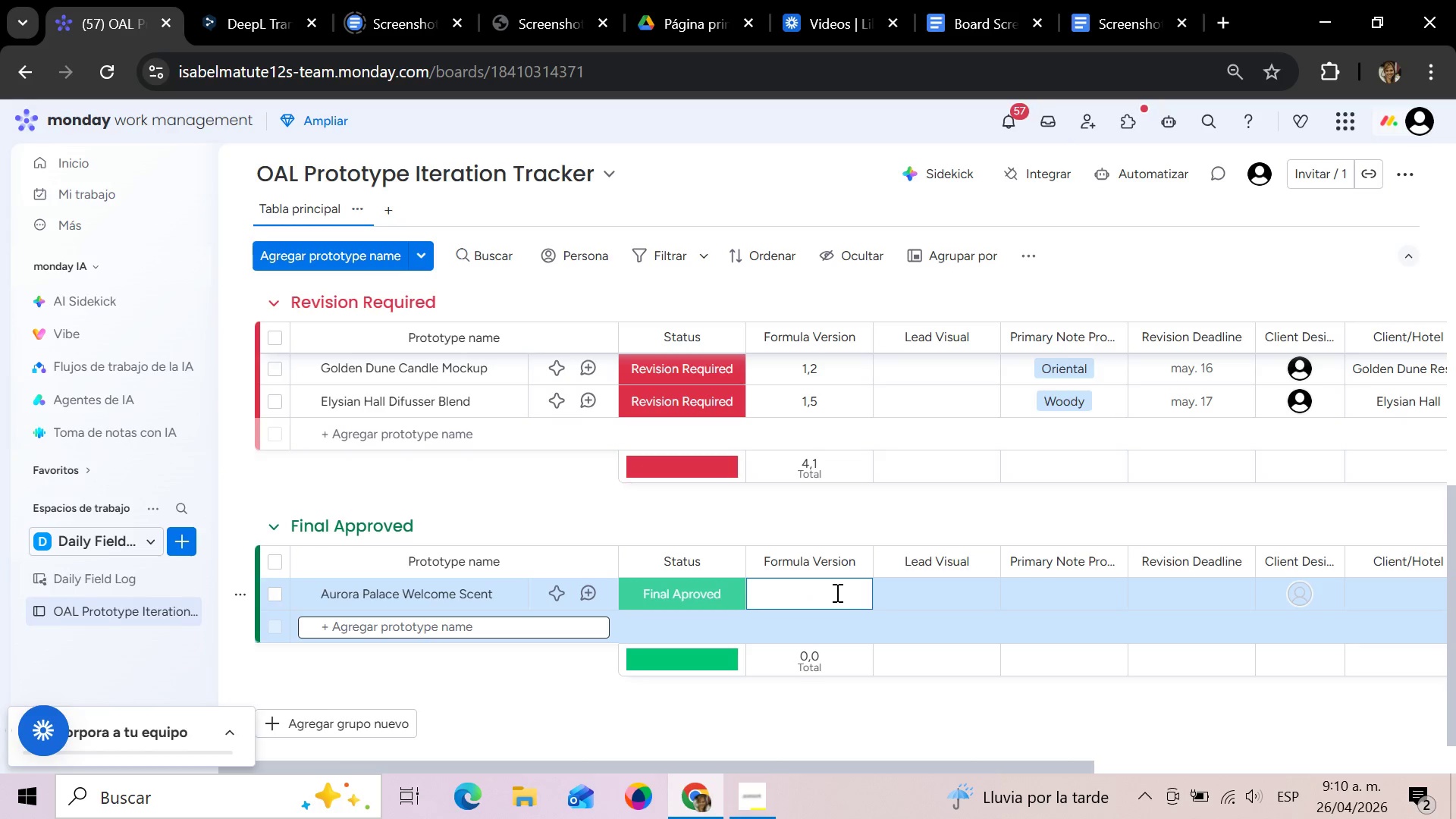 
key(2)
 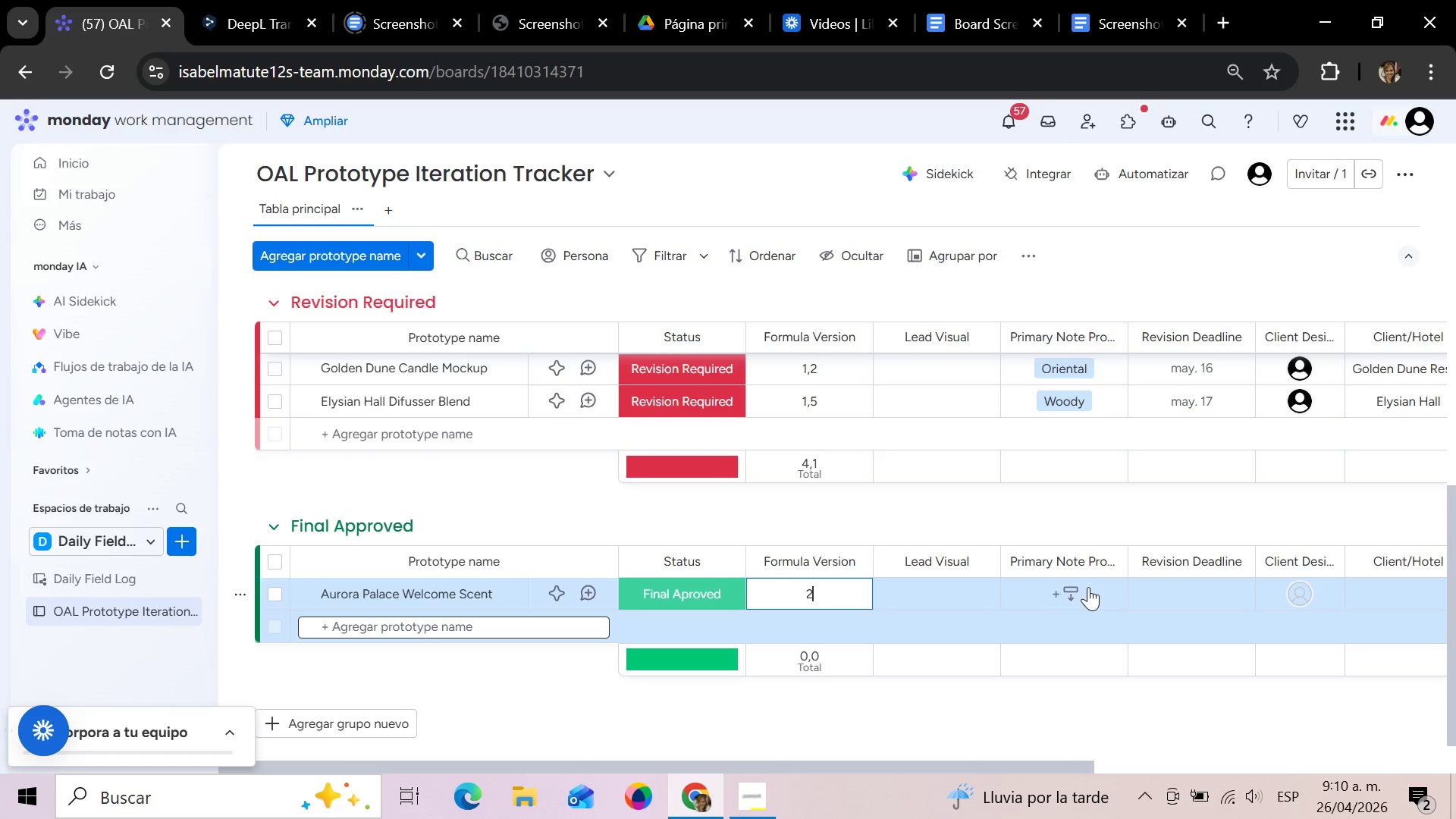 
left_click([1088, 587])
 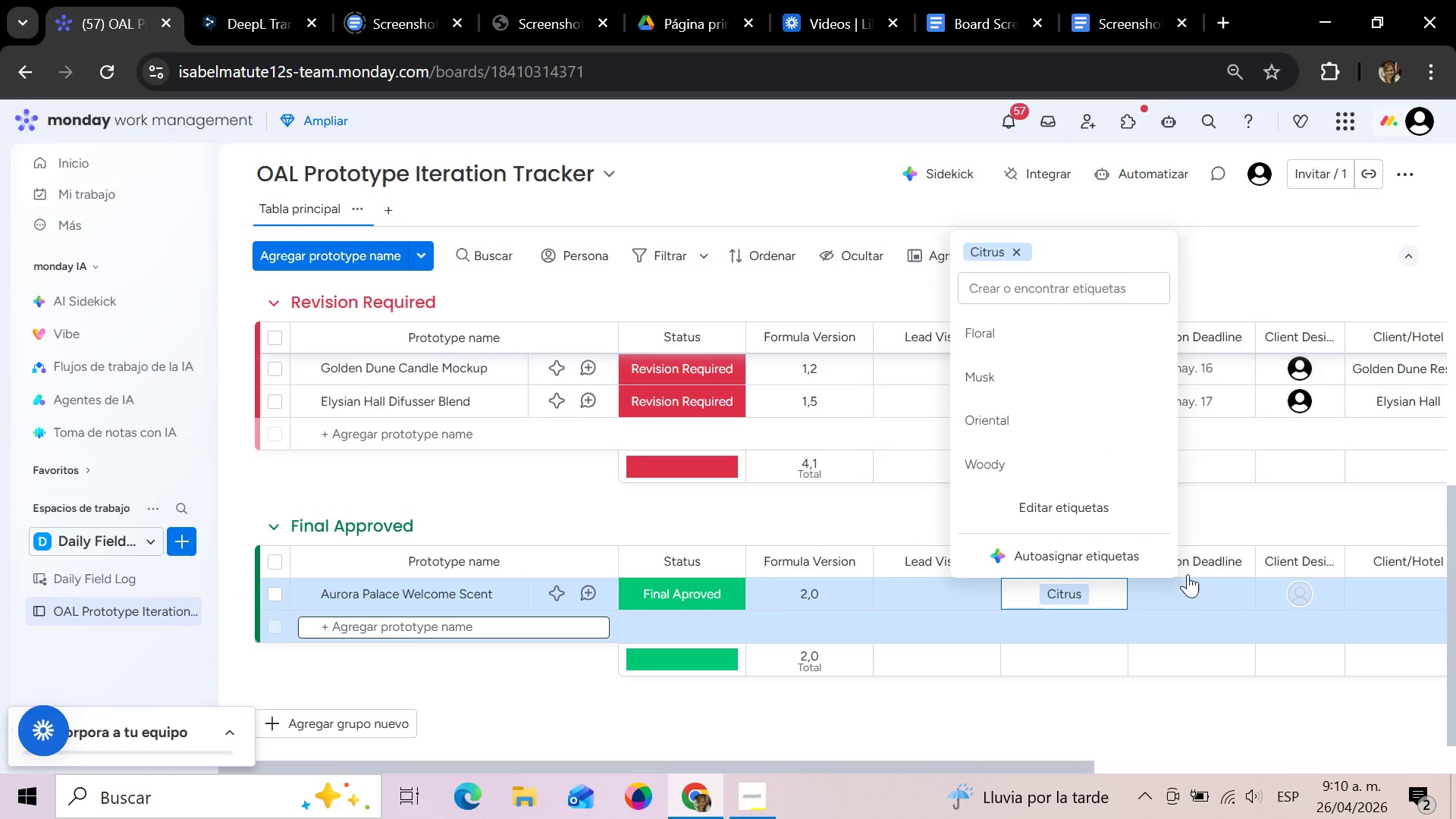 
left_click([1219, 601])
 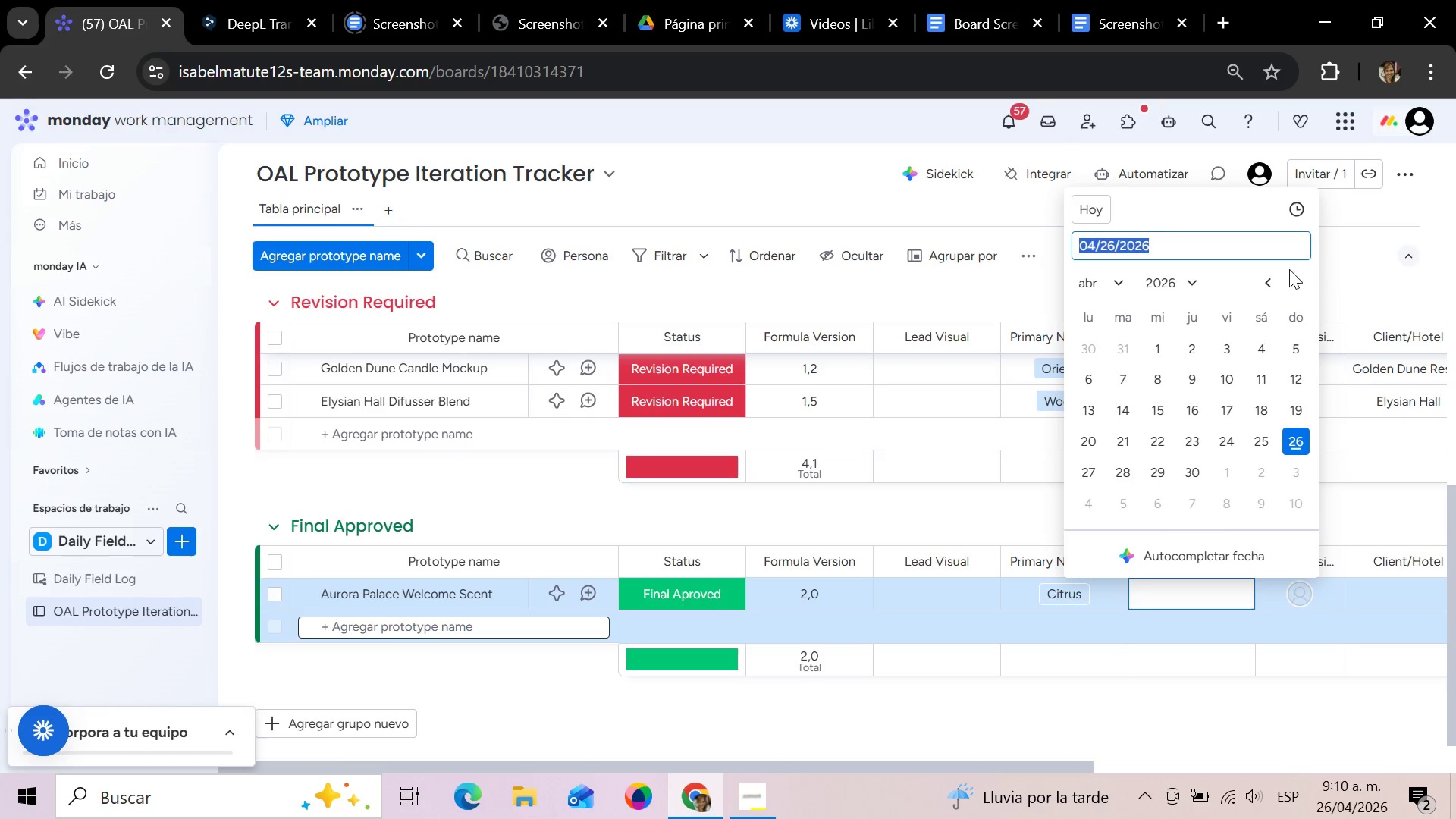 
left_click([1298, 277])
 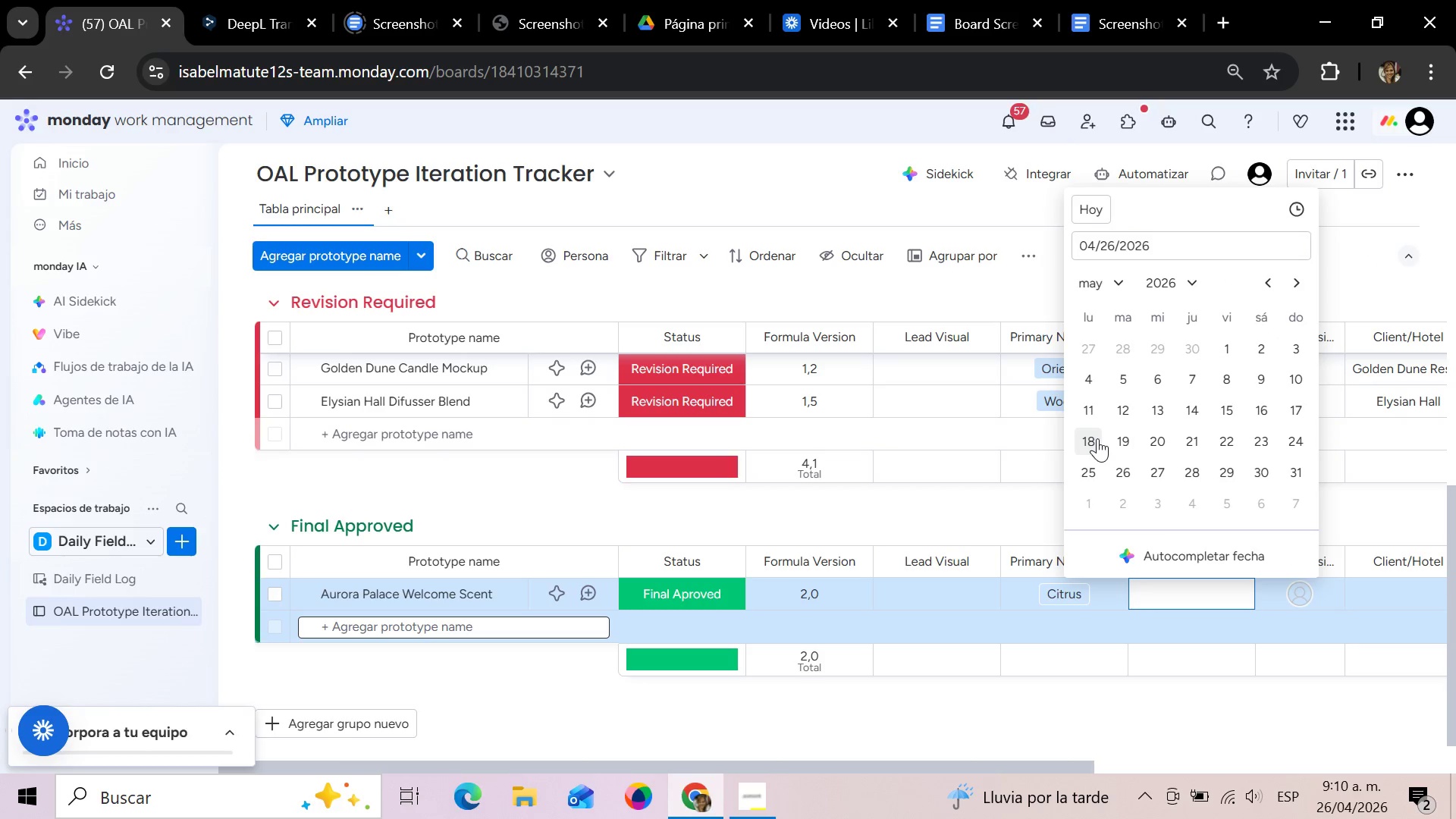 
left_click([1097, 438])
 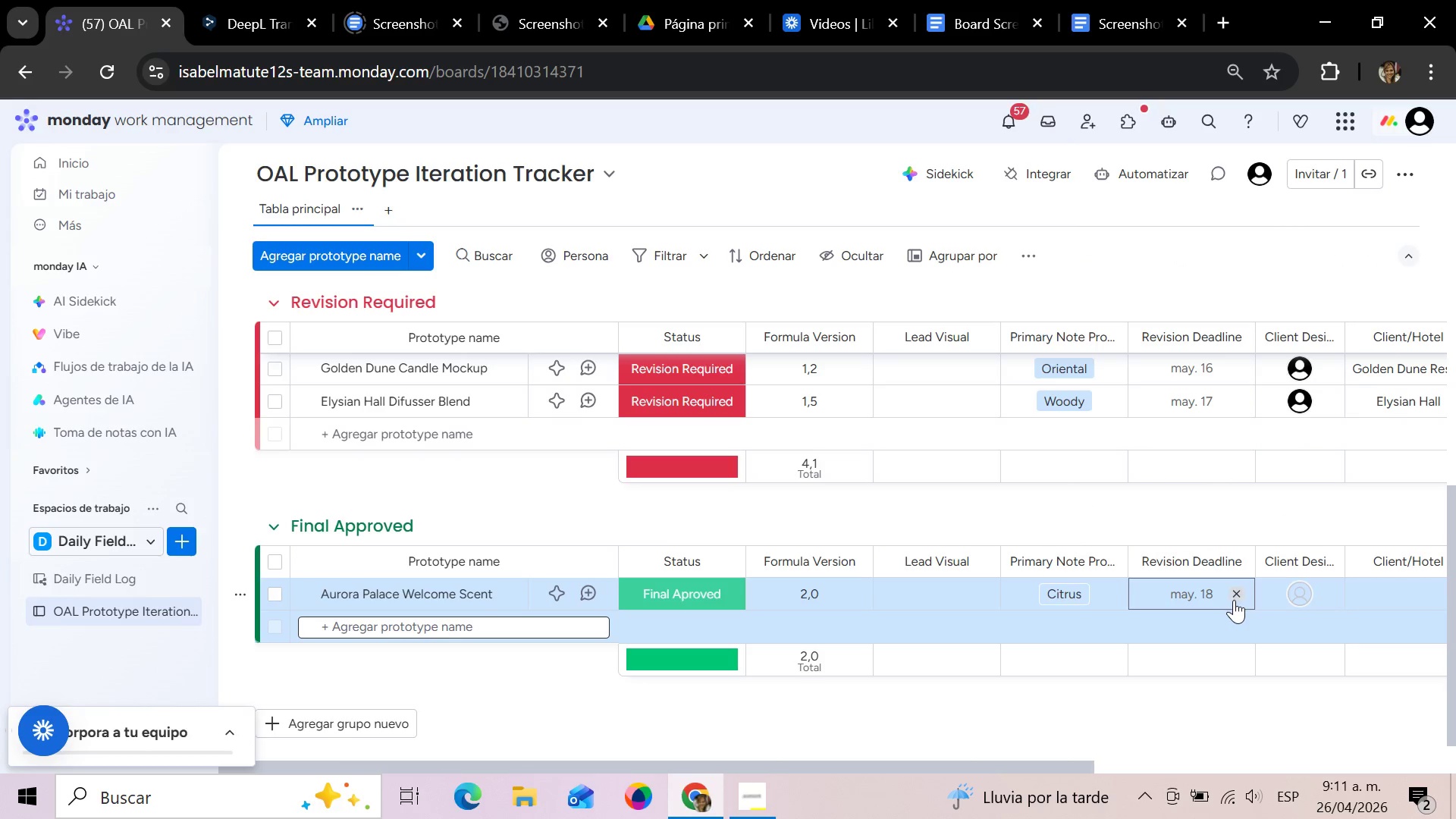 
left_click([1304, 600])
 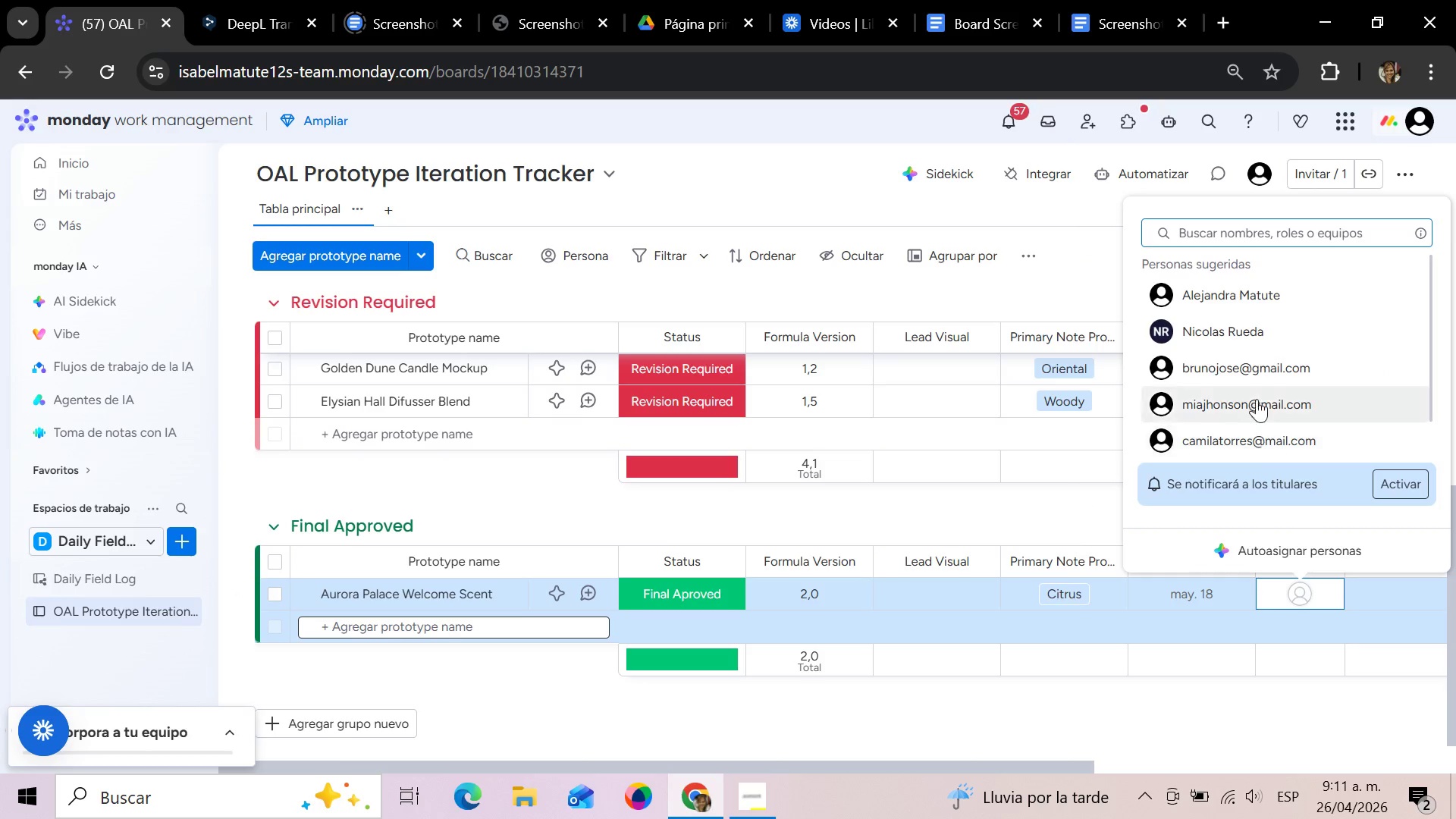 
left_click([1250, 366])
 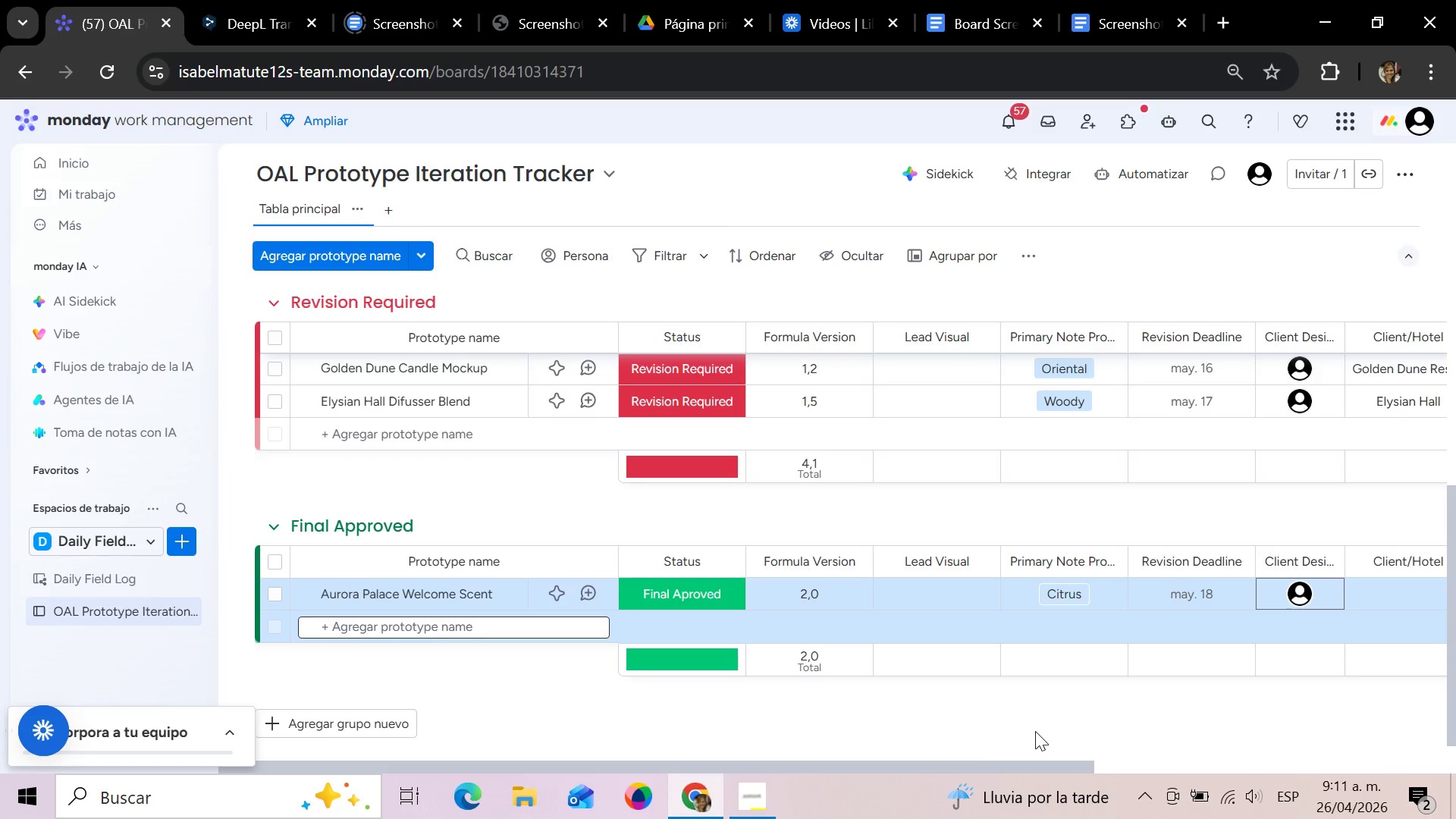 
left_click_drag(start_coordinate=[981, 767], to_coordinate=[1304, 759])
 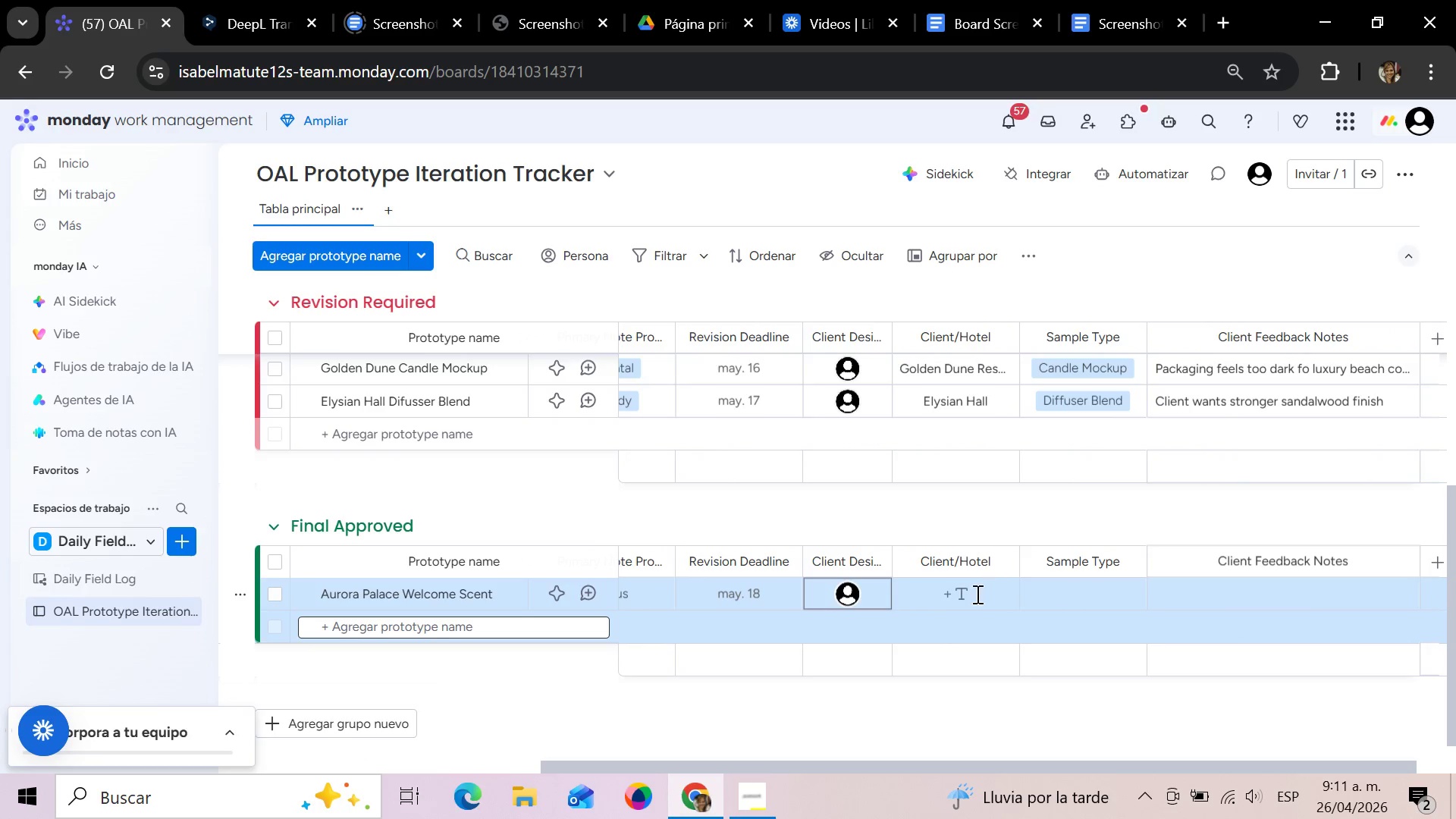 
left_click([976, 594])
 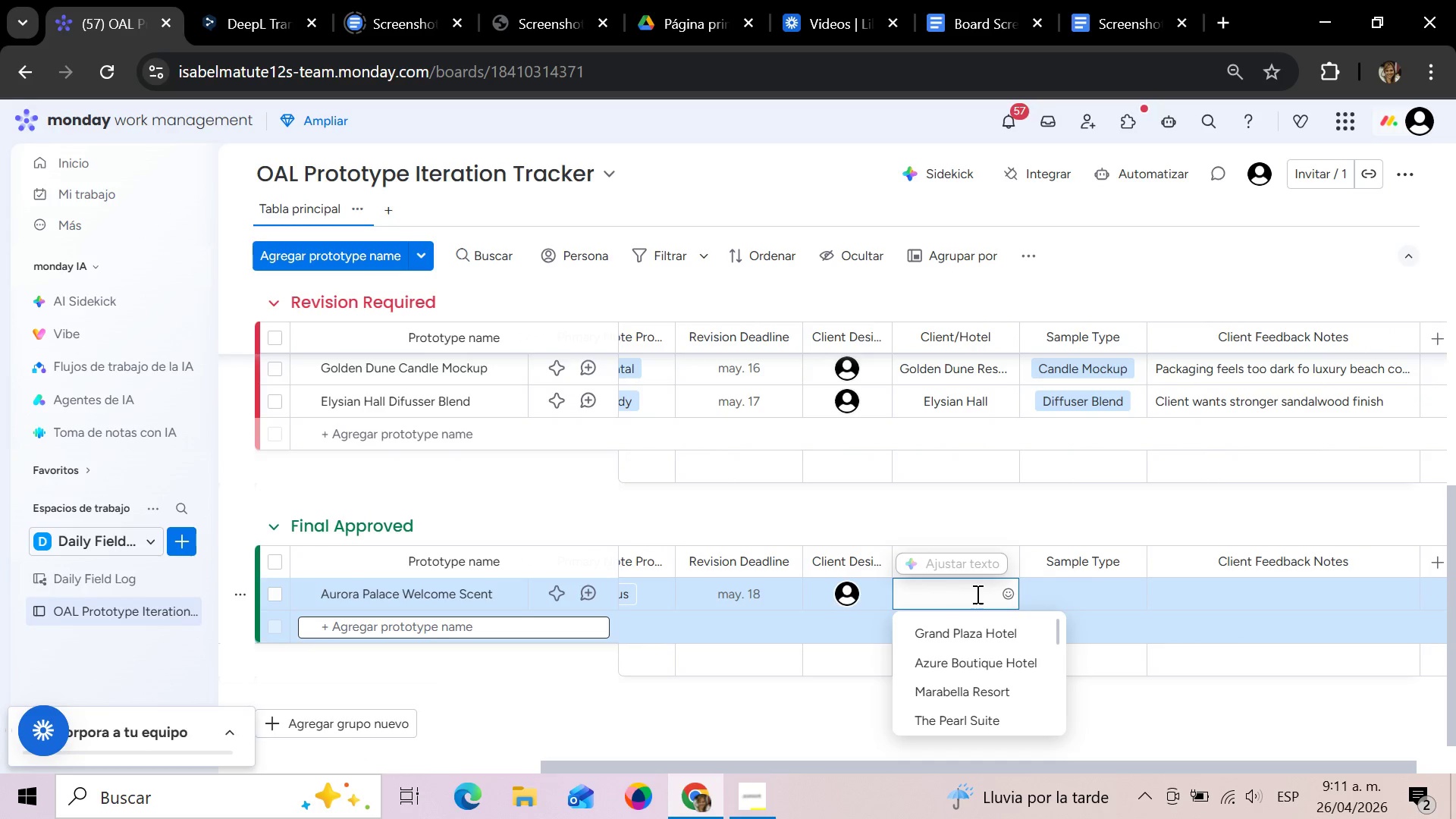 
type(Aurora Palace)
 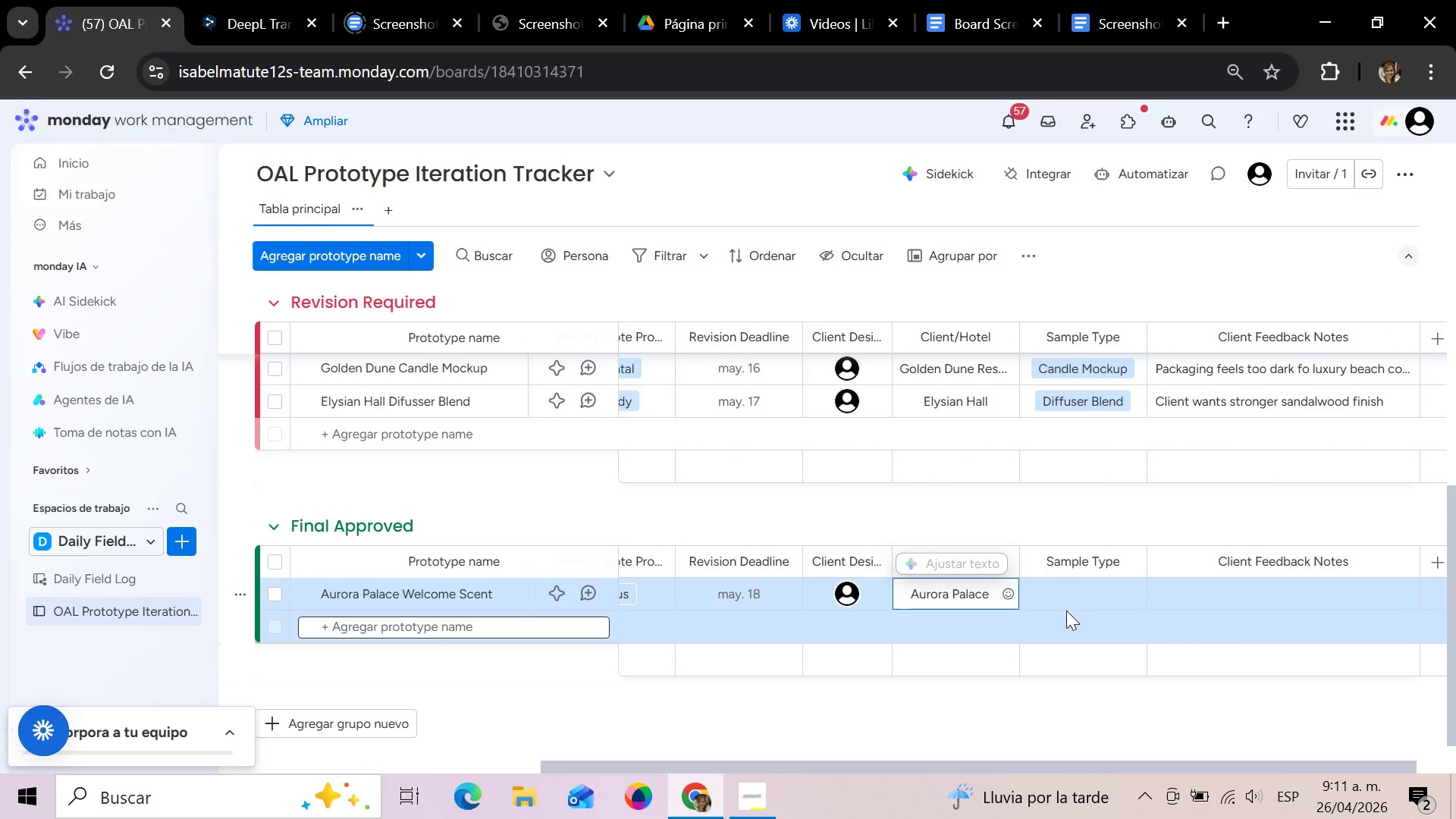 
left_click([1075, 593])
 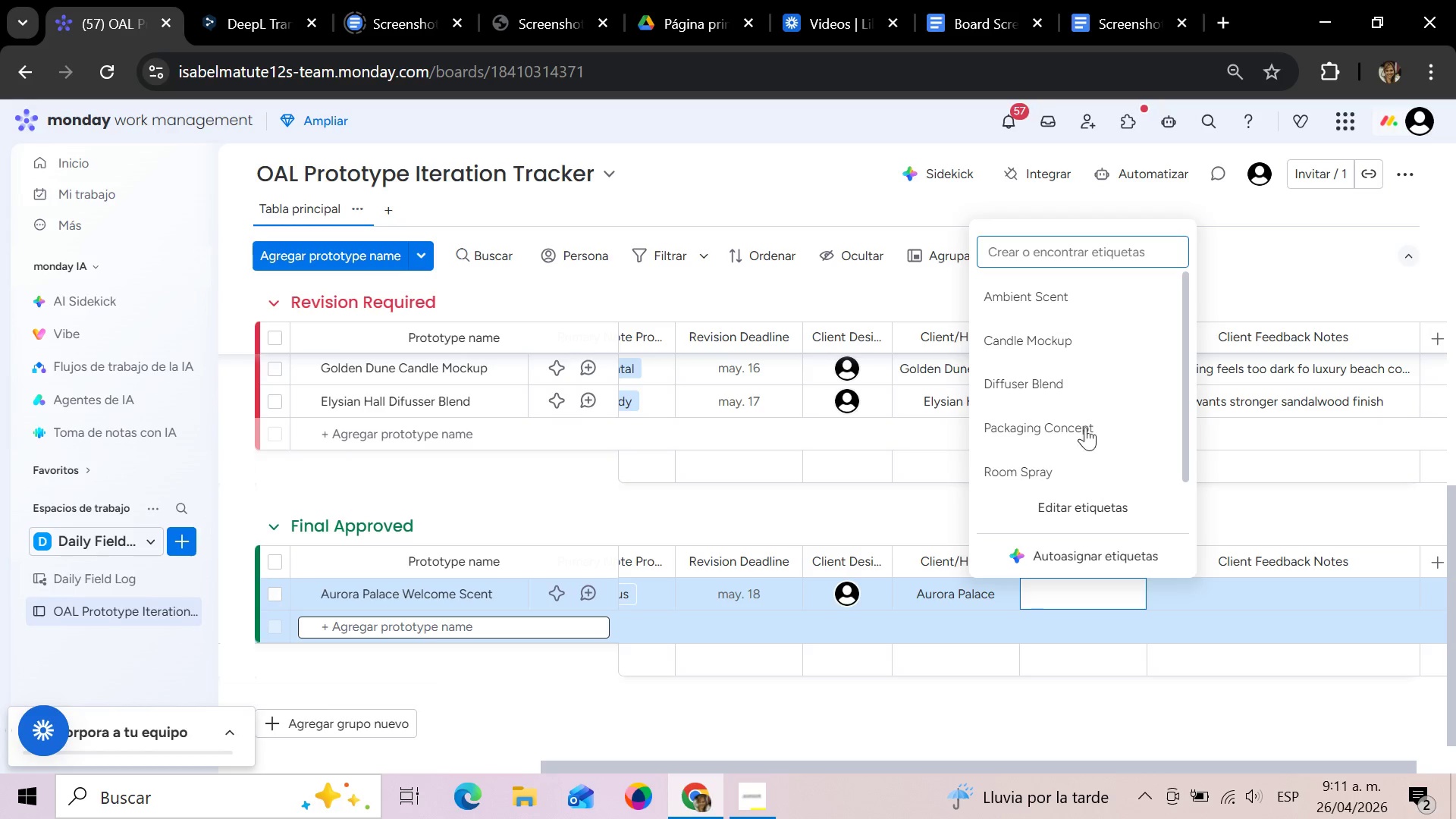 
left_click([1068, 294])
 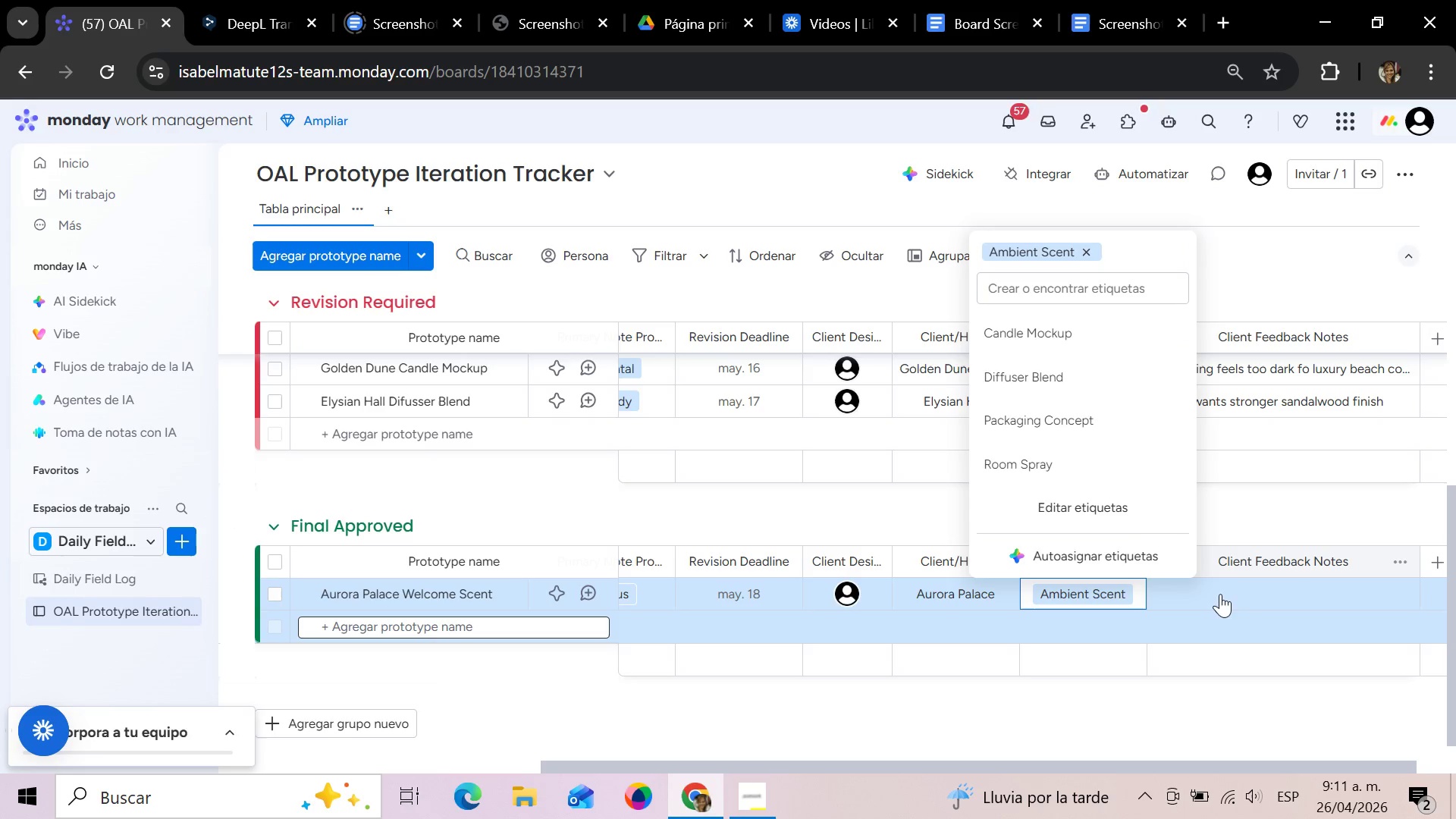 
left_click([1222, 607])
 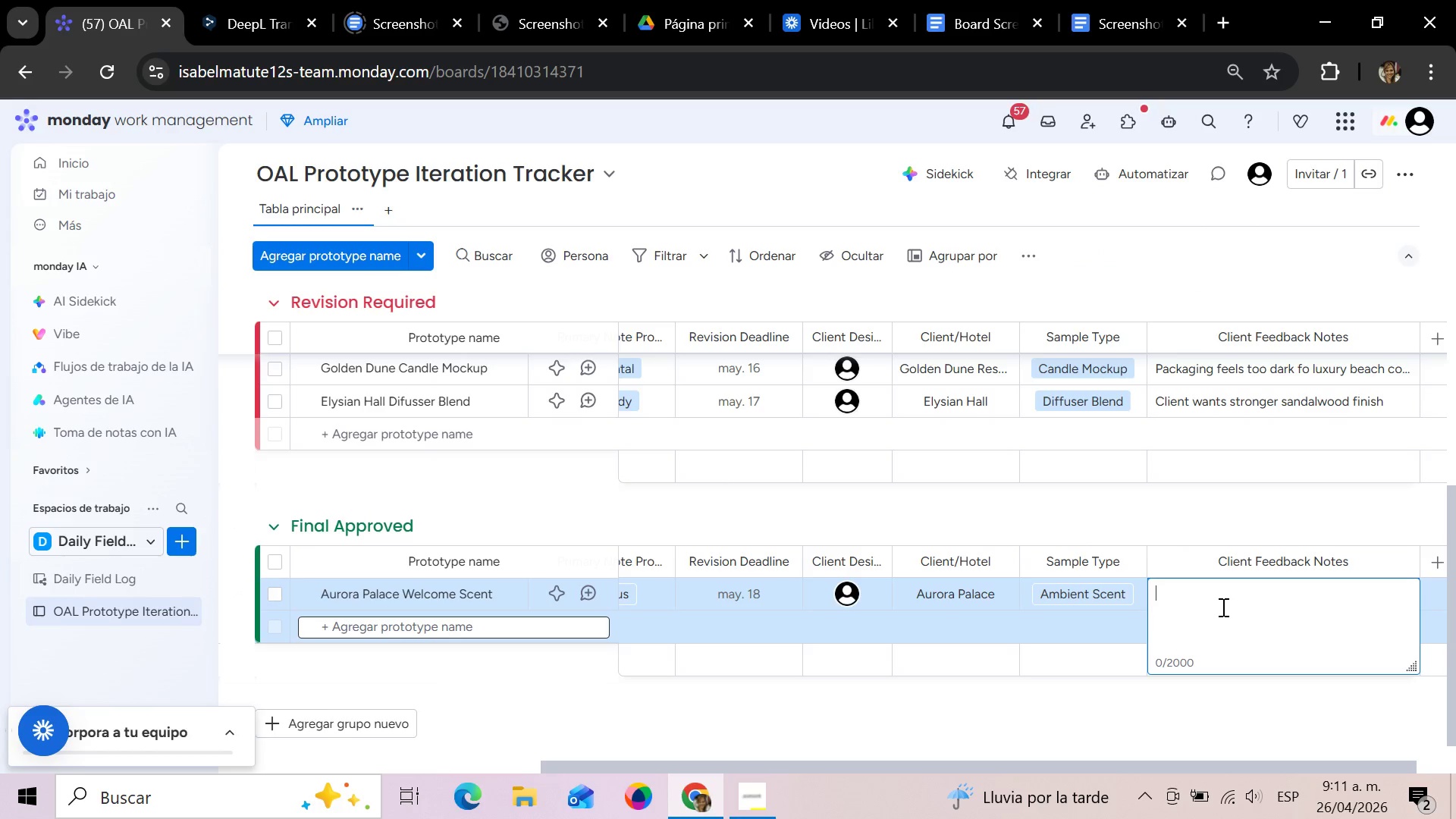 
type(Approved for final production)
 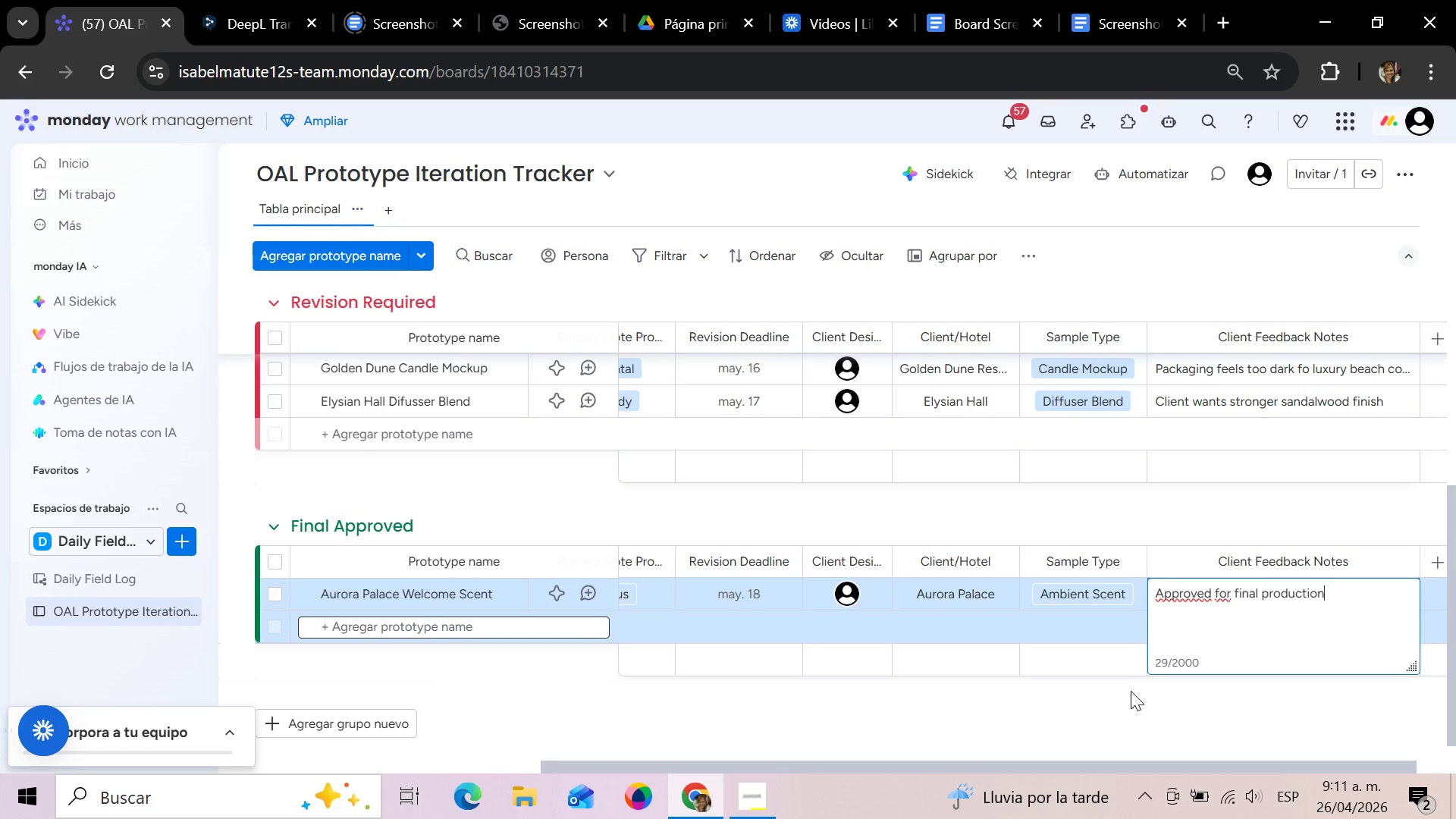 
left_click([1100, 720])
 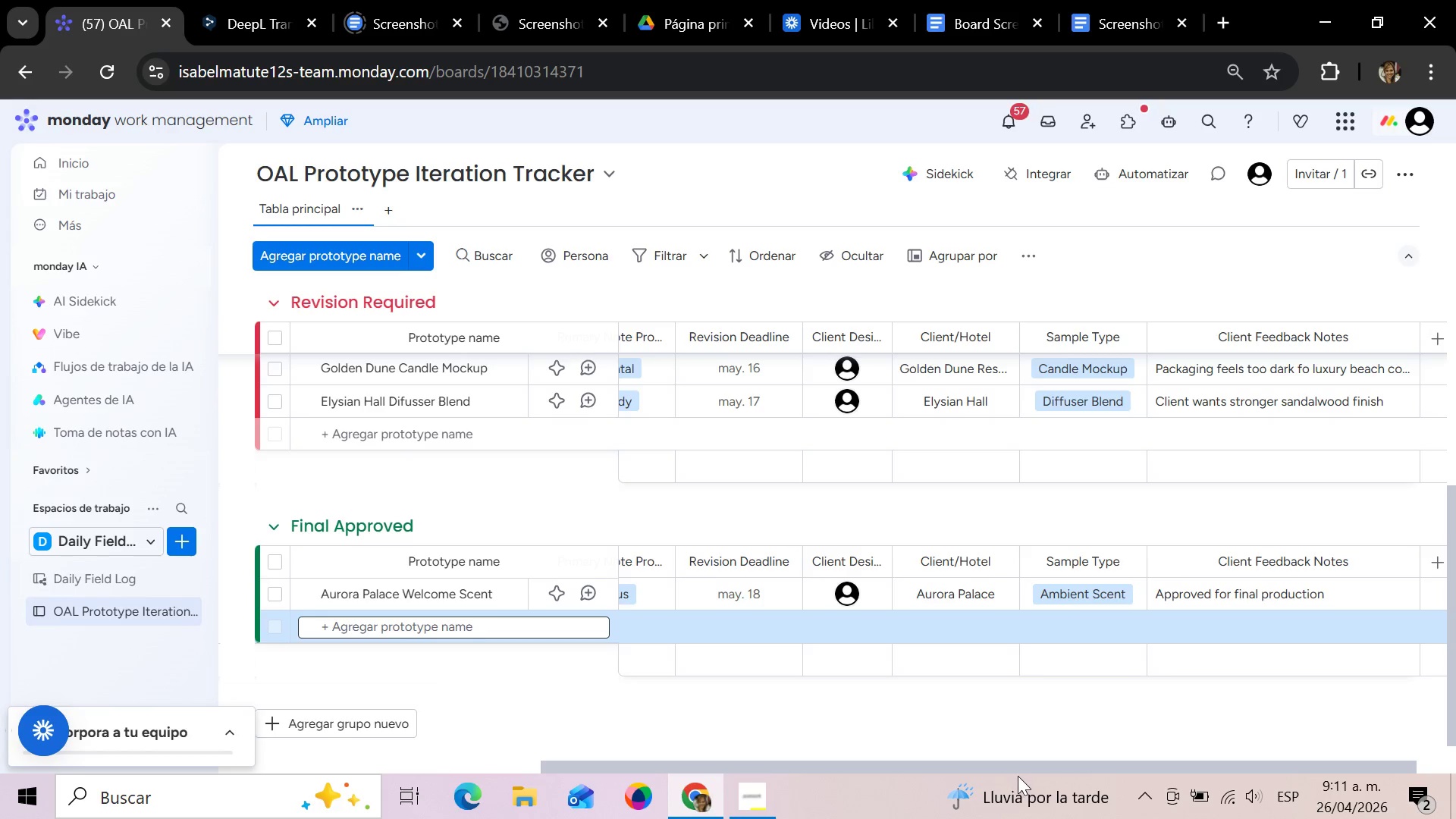 
left_click_drag(start_coordinate=[1007, 767], to_coordinate=[340, 729])
 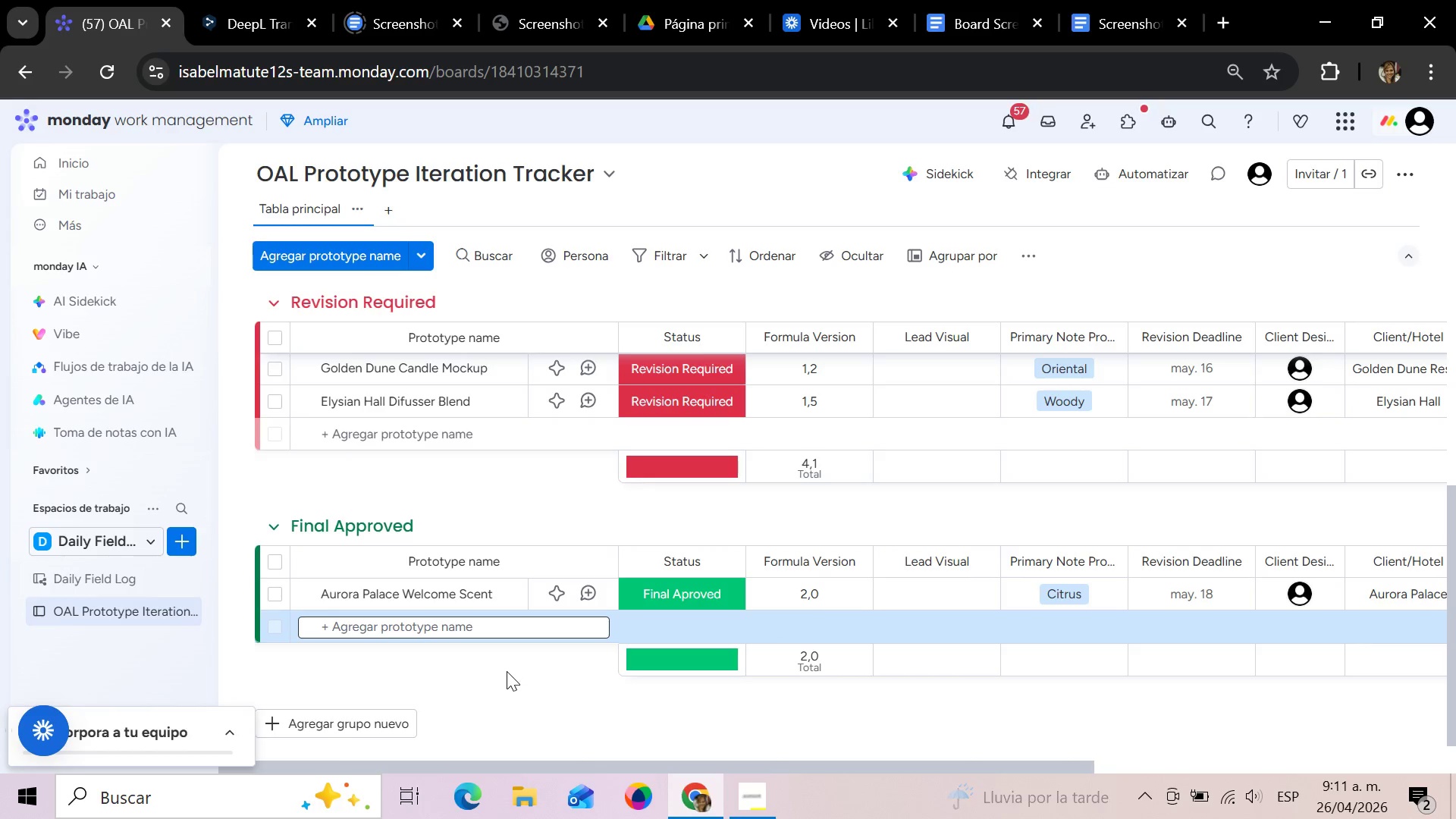 
left_click([481, 625])
 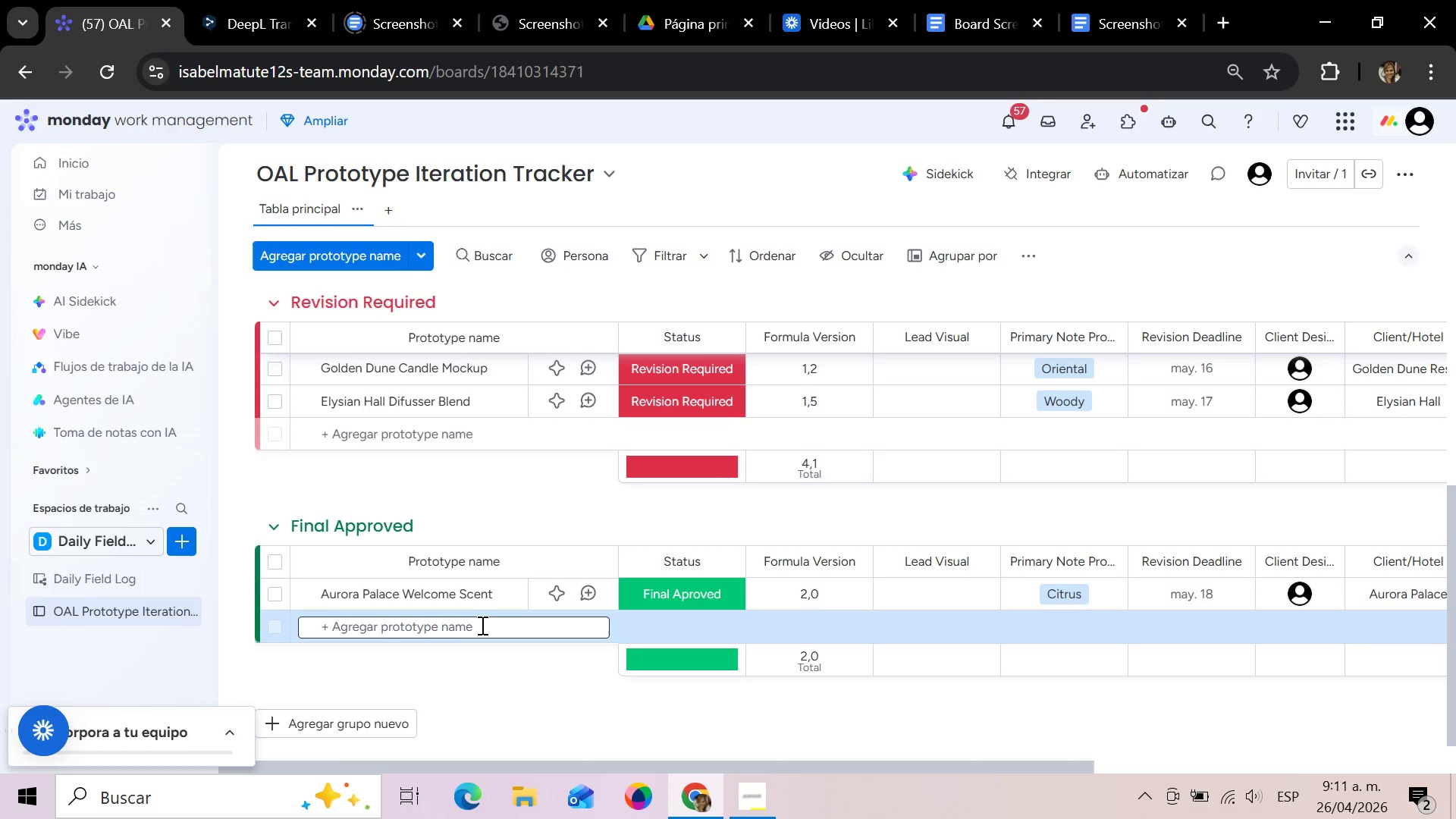 
type(White Lotus Spa Candle)
 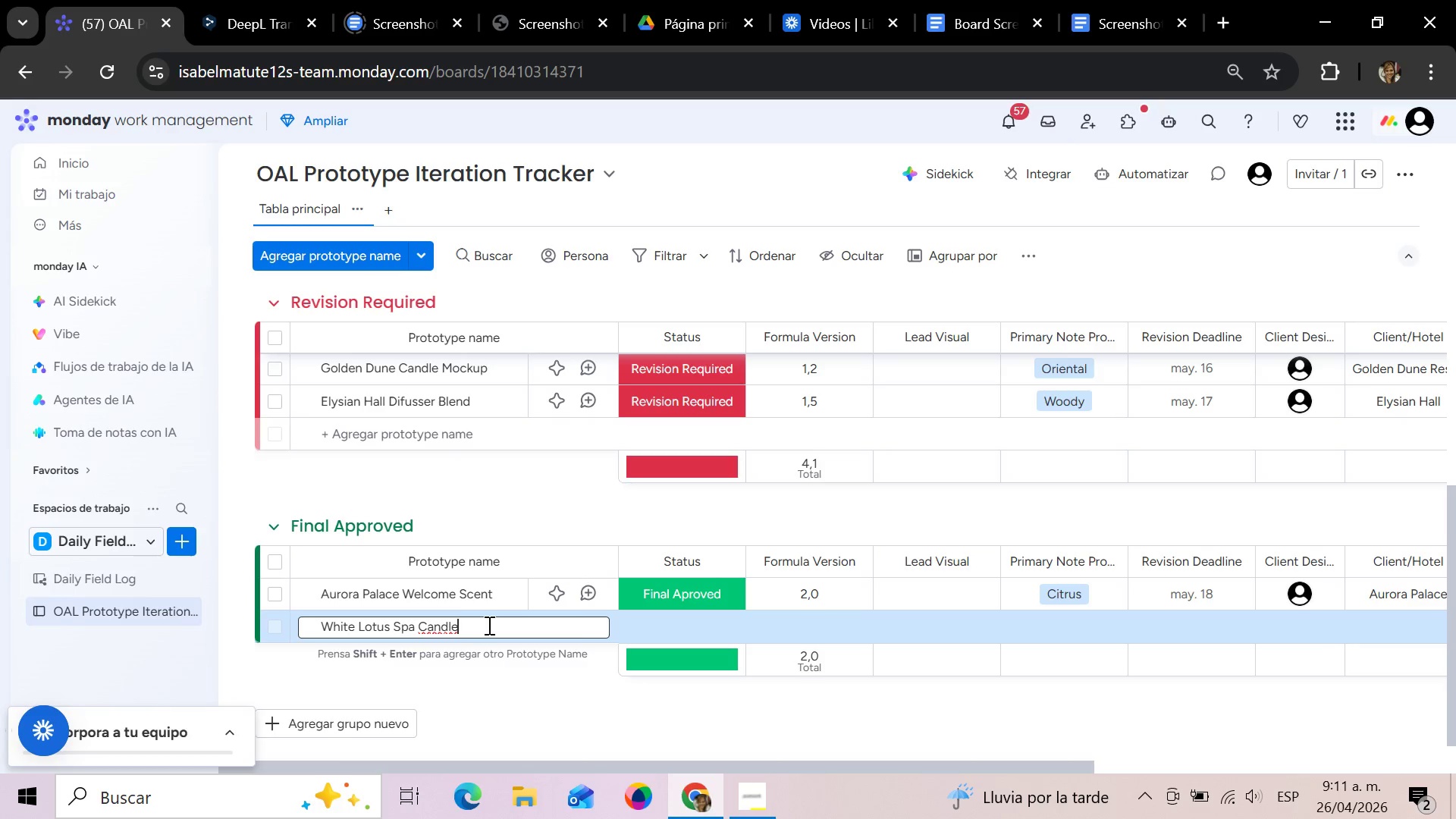 
left_click([674, 626])
 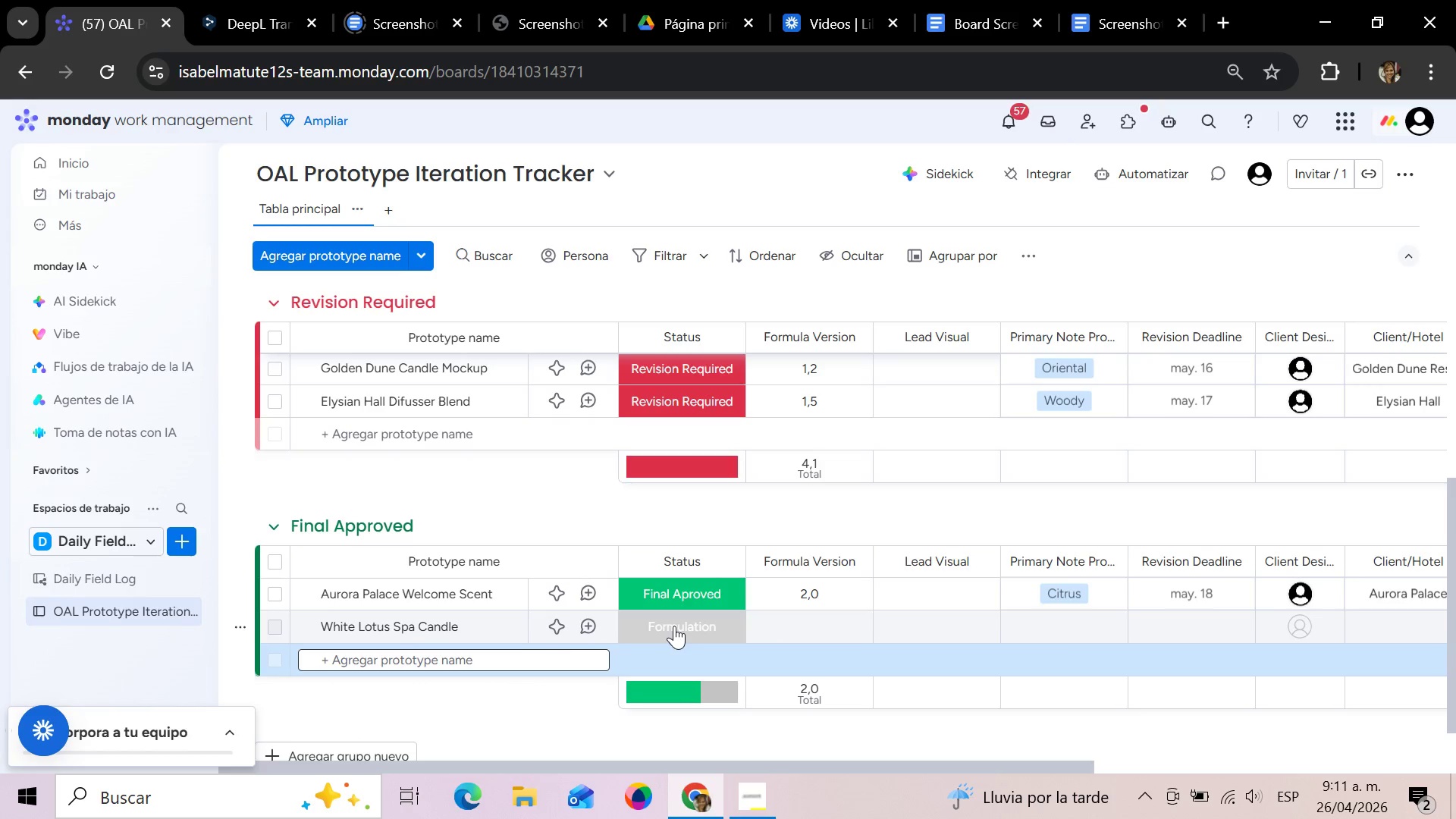 
left_click([674, 626])
 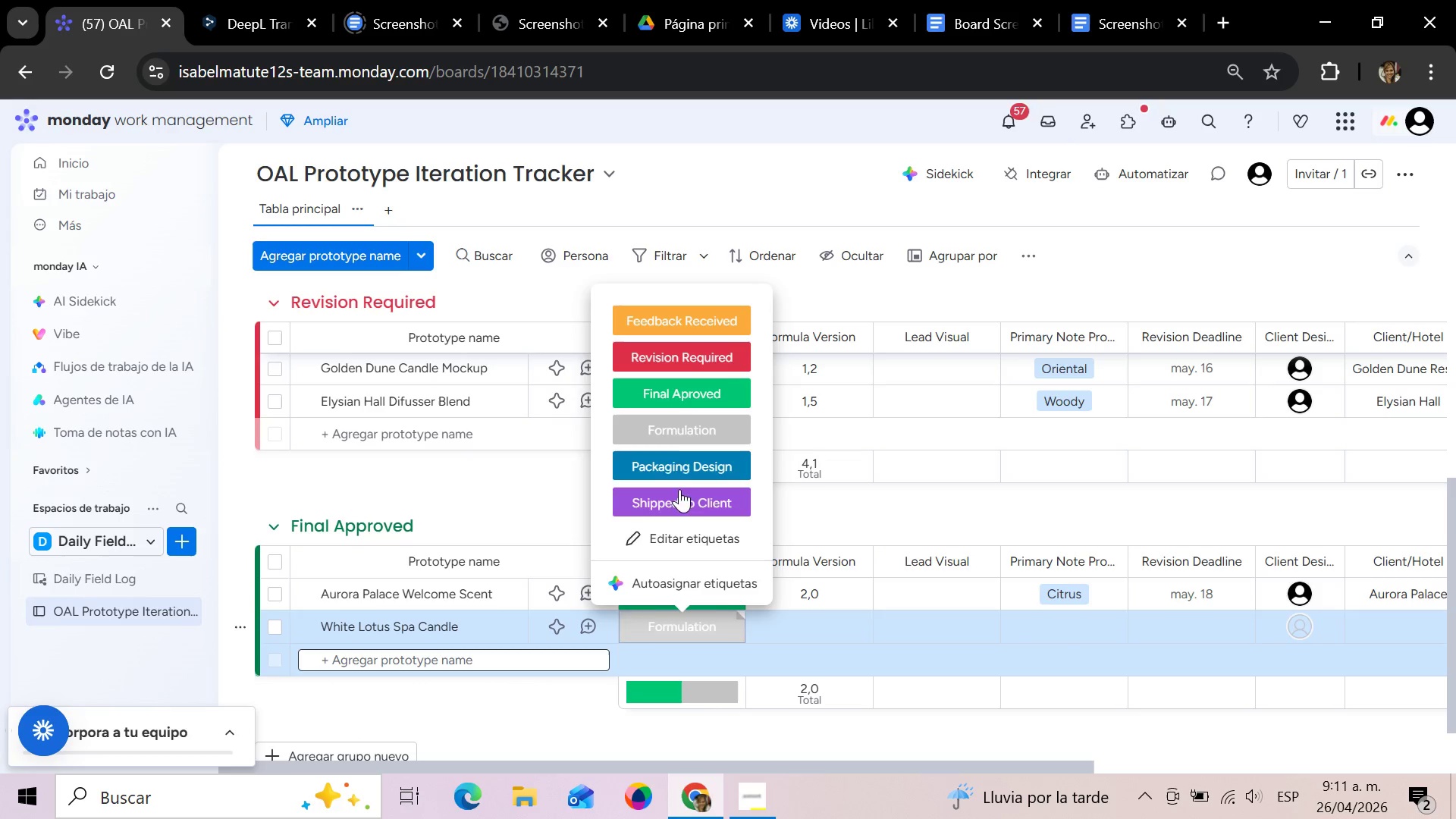 
left_click([685, 384])
 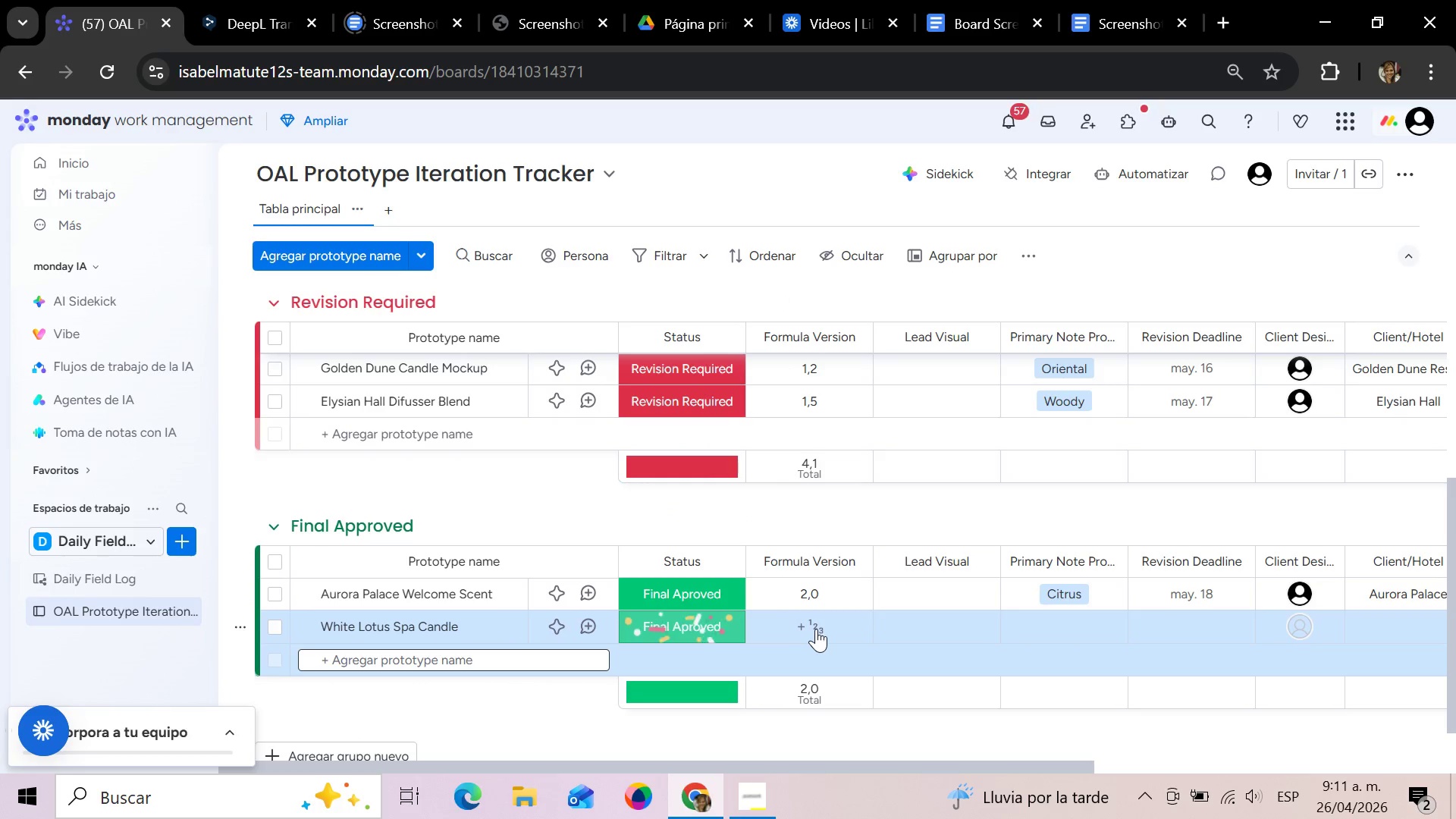 
left_click([816, 629])
 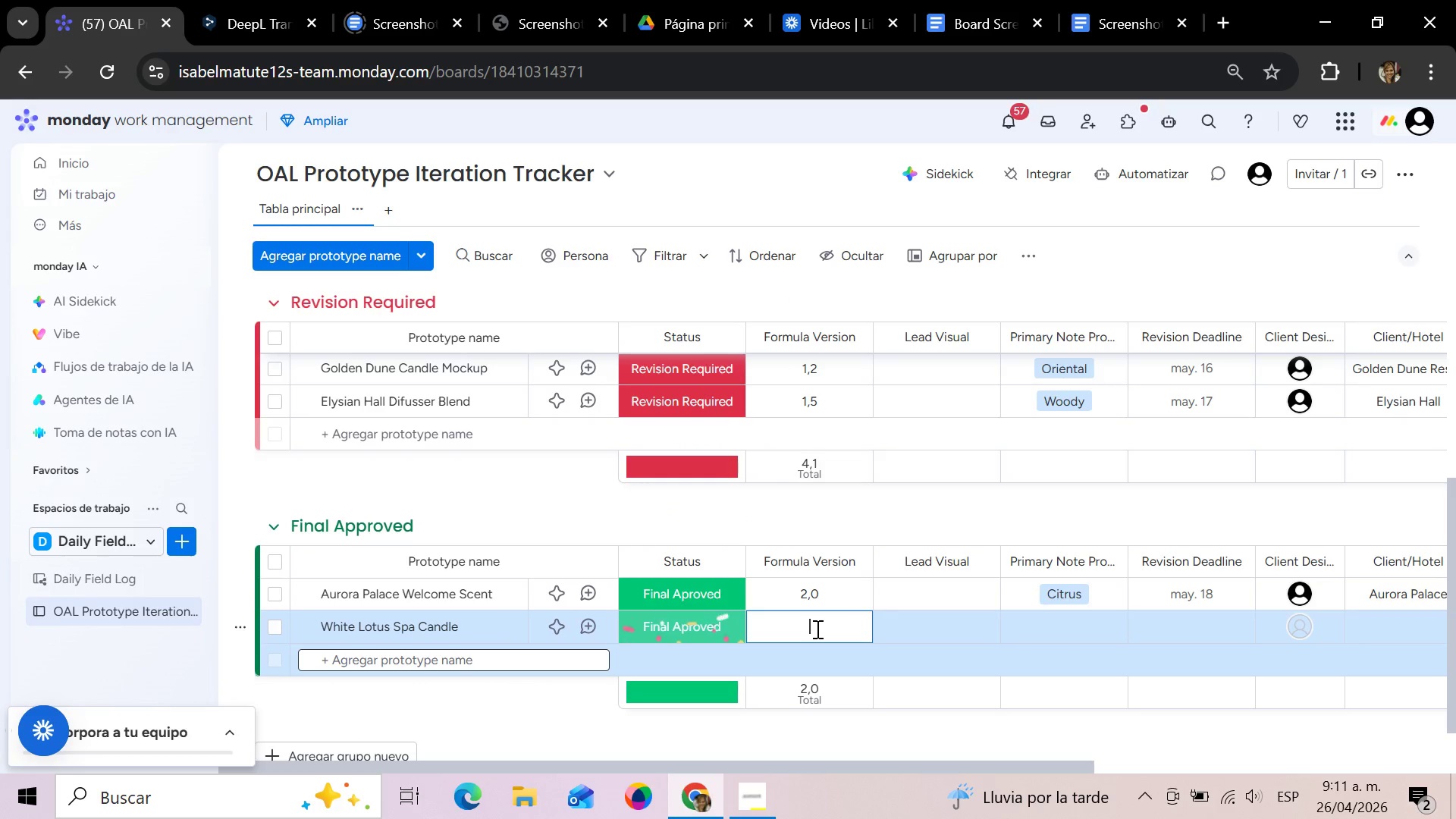 
key(2)
 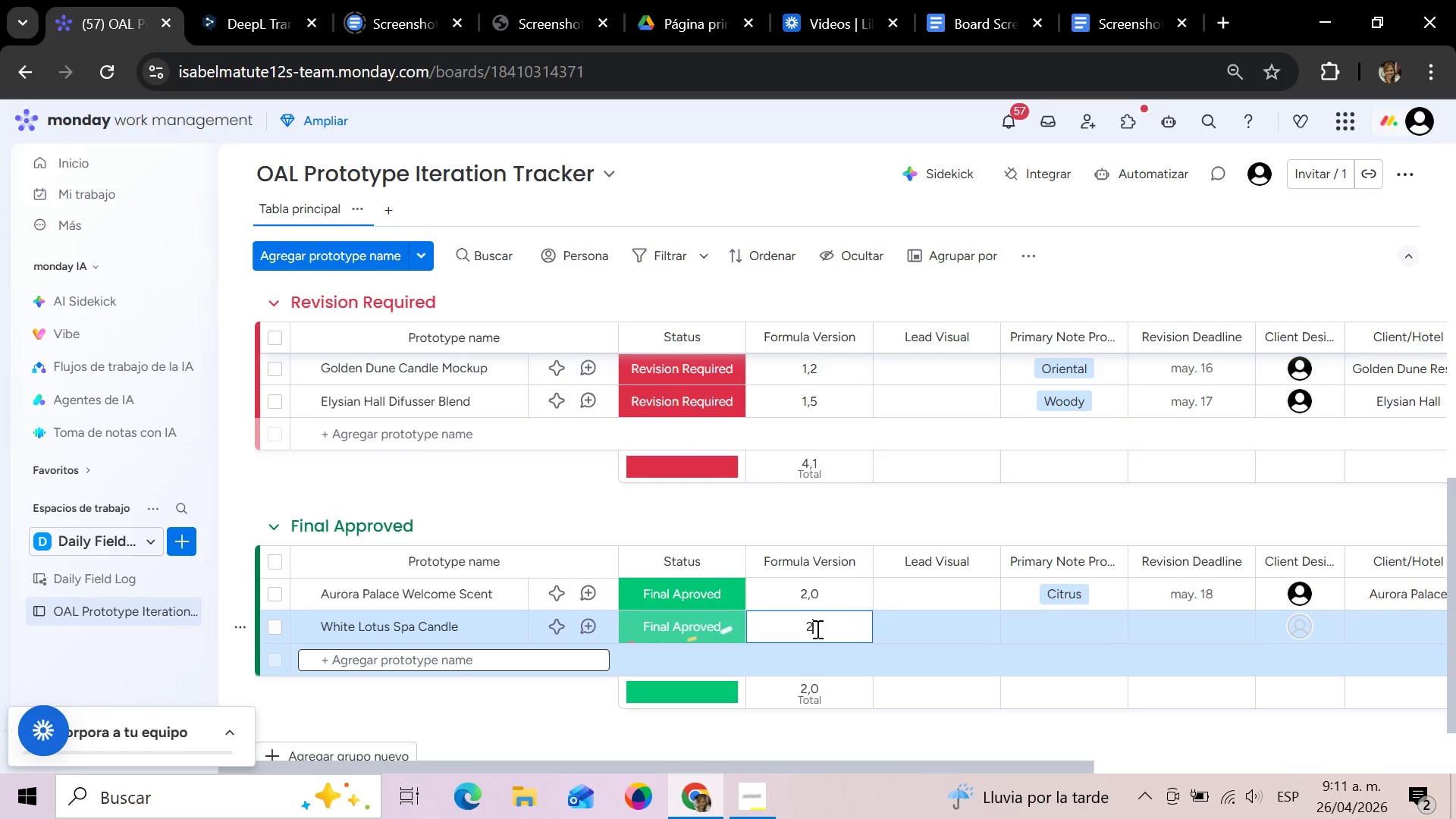 
key(Comma)
 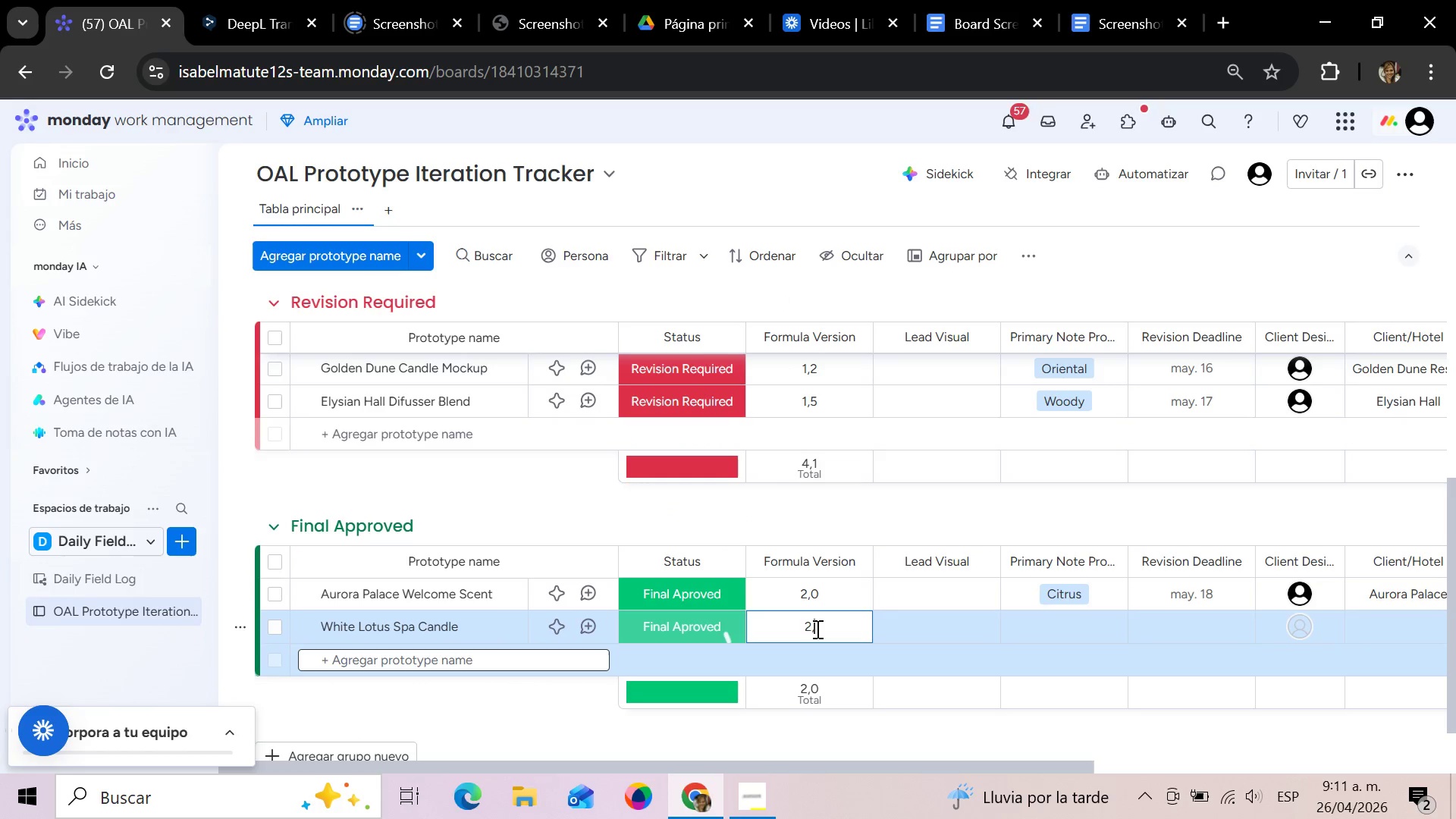 
key(1)
 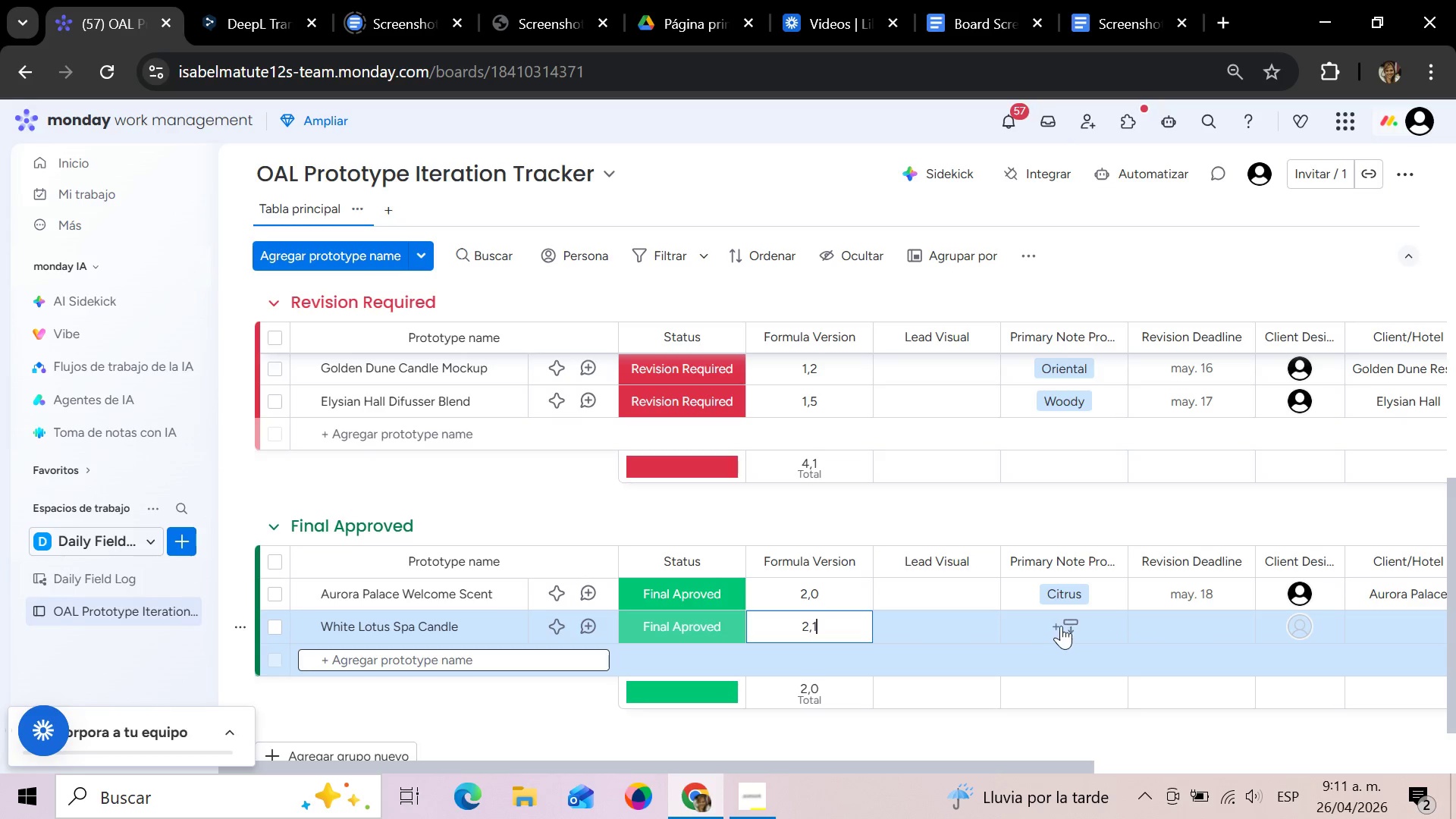 
left_click([1052, 626])
 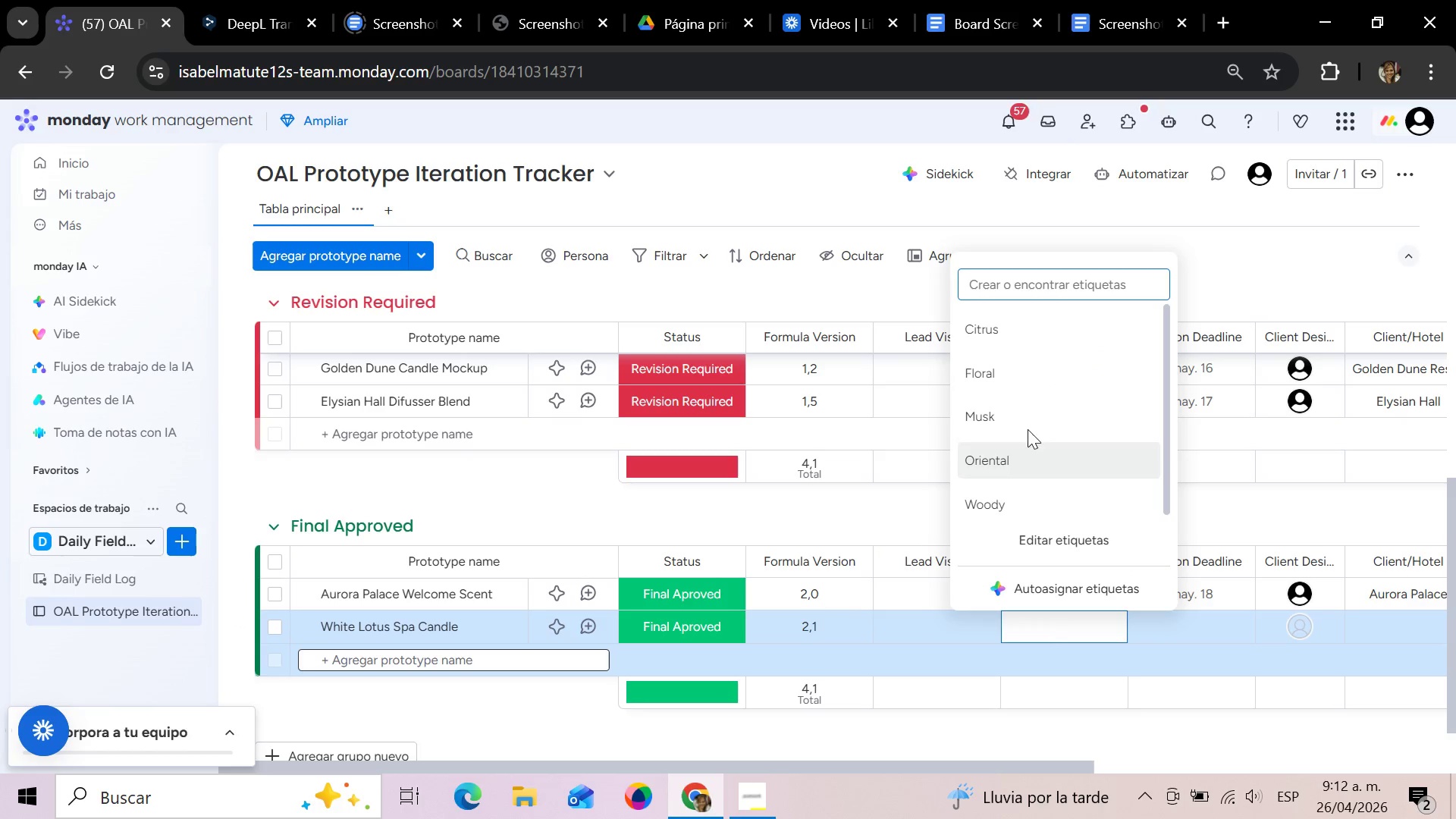 
left_click([1022, 371])
 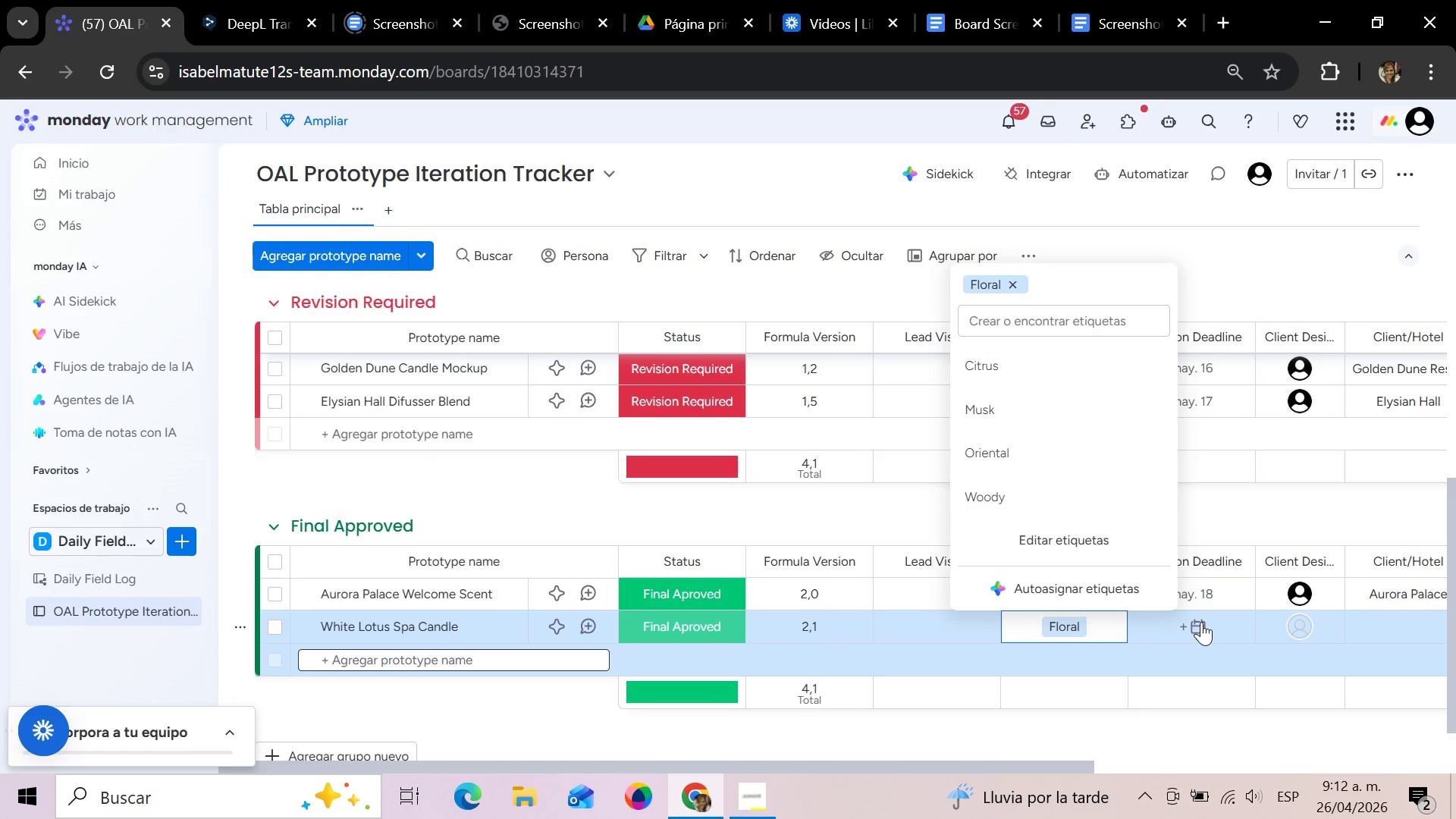 
left_click([1201, 622])
 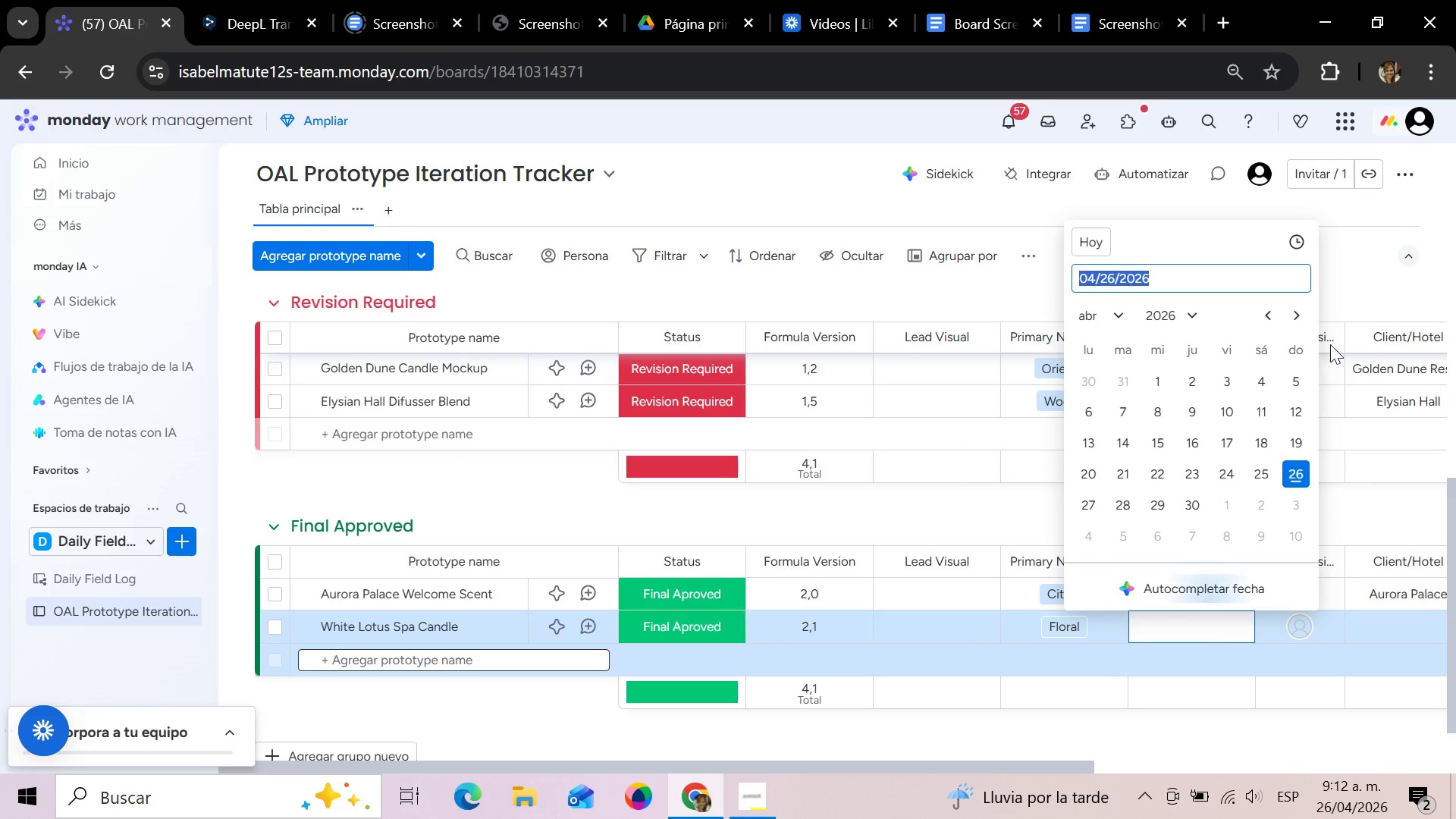 
left_click([1304, 310])
 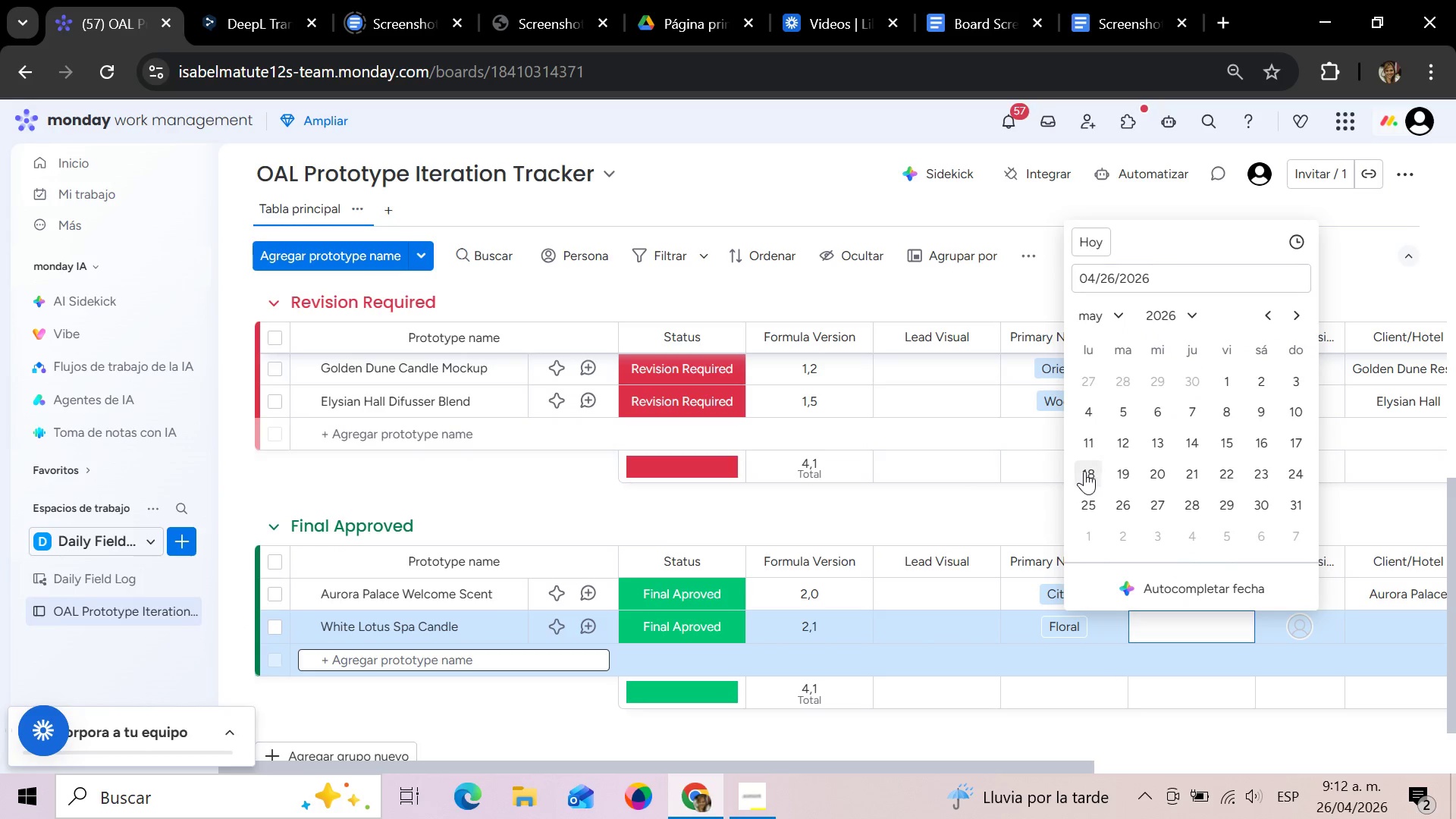 
left_click([1128, 468])
 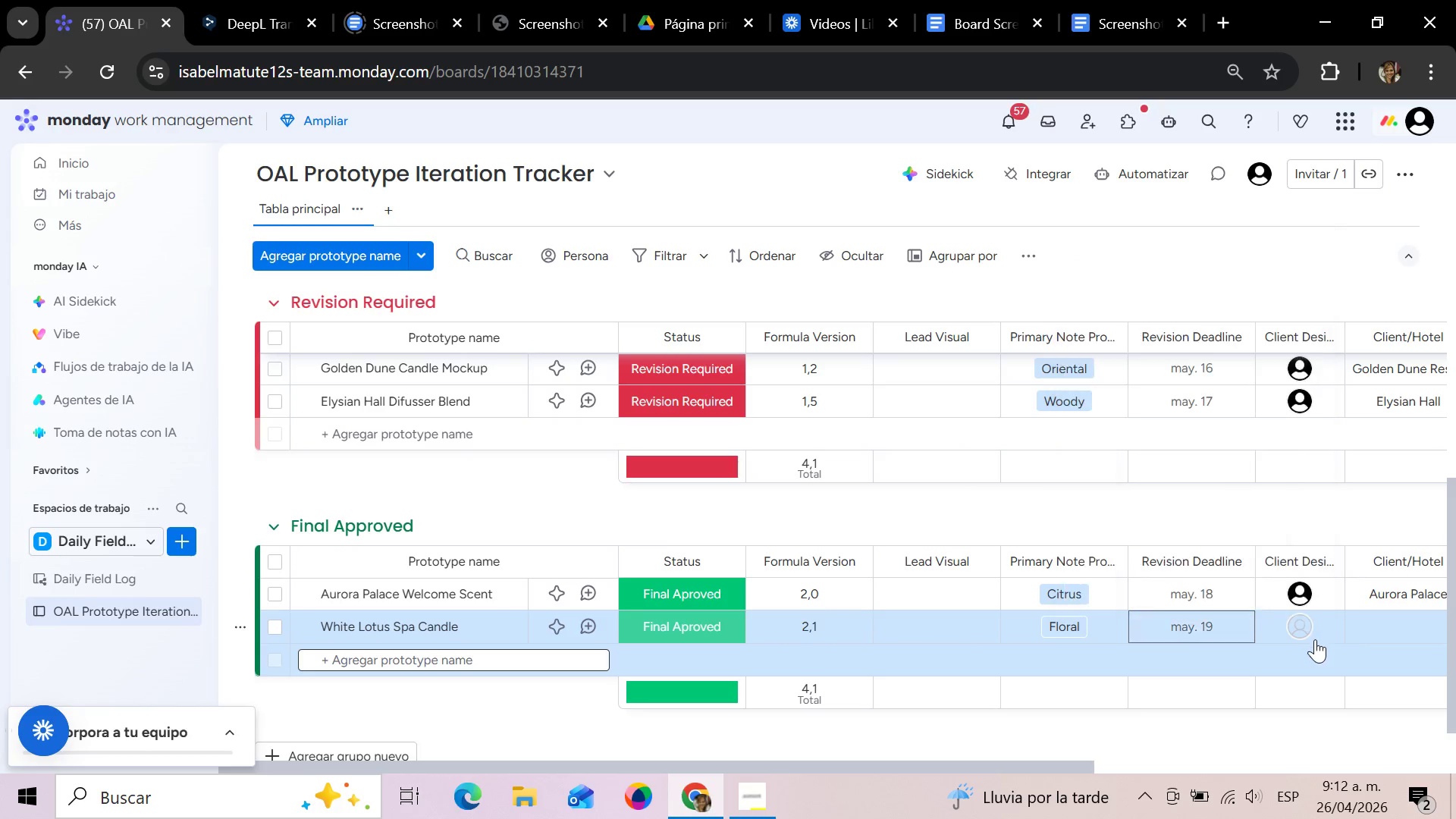 
left_click([1305, 640])
 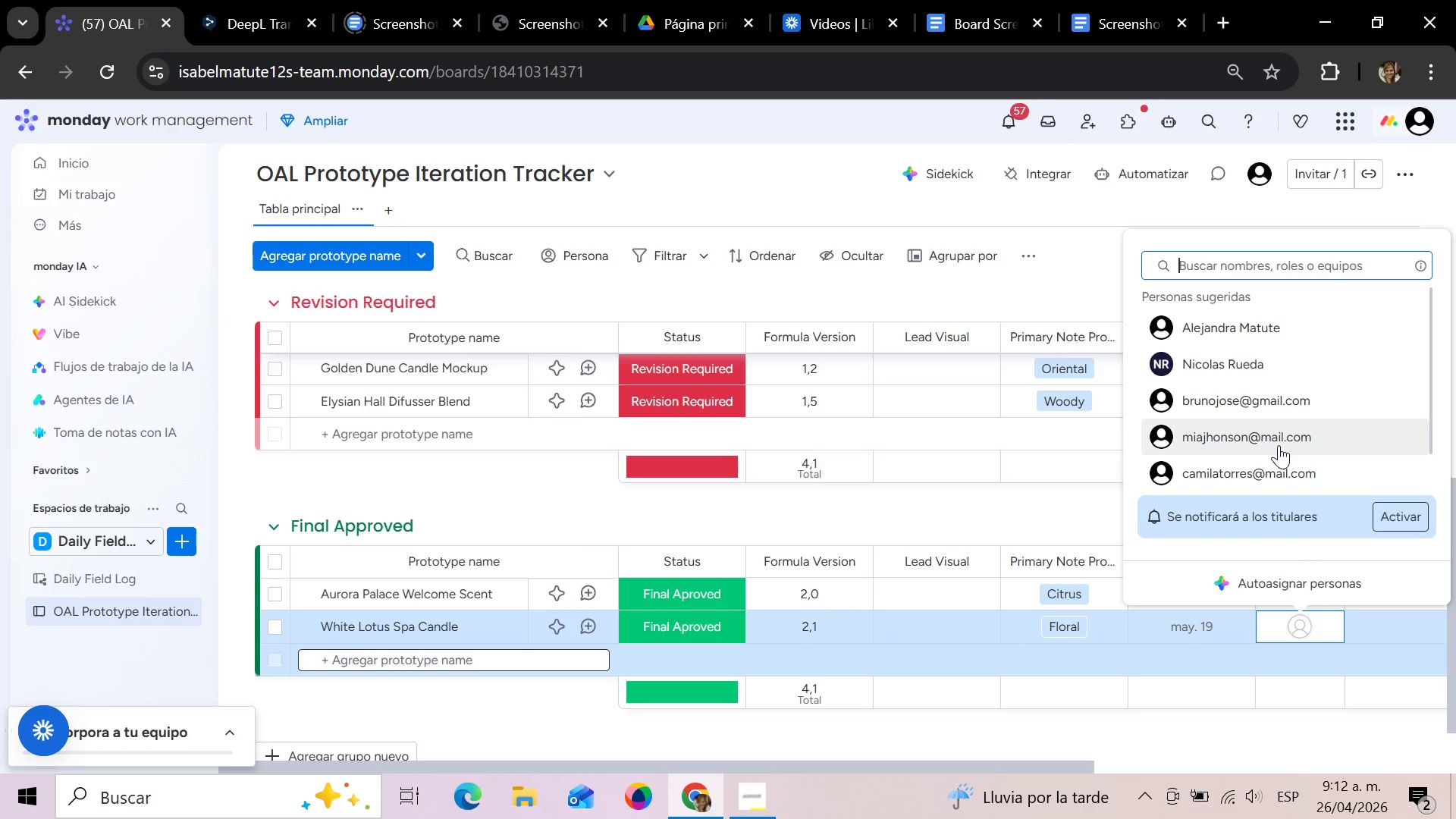 
left_click([1279, 445])
 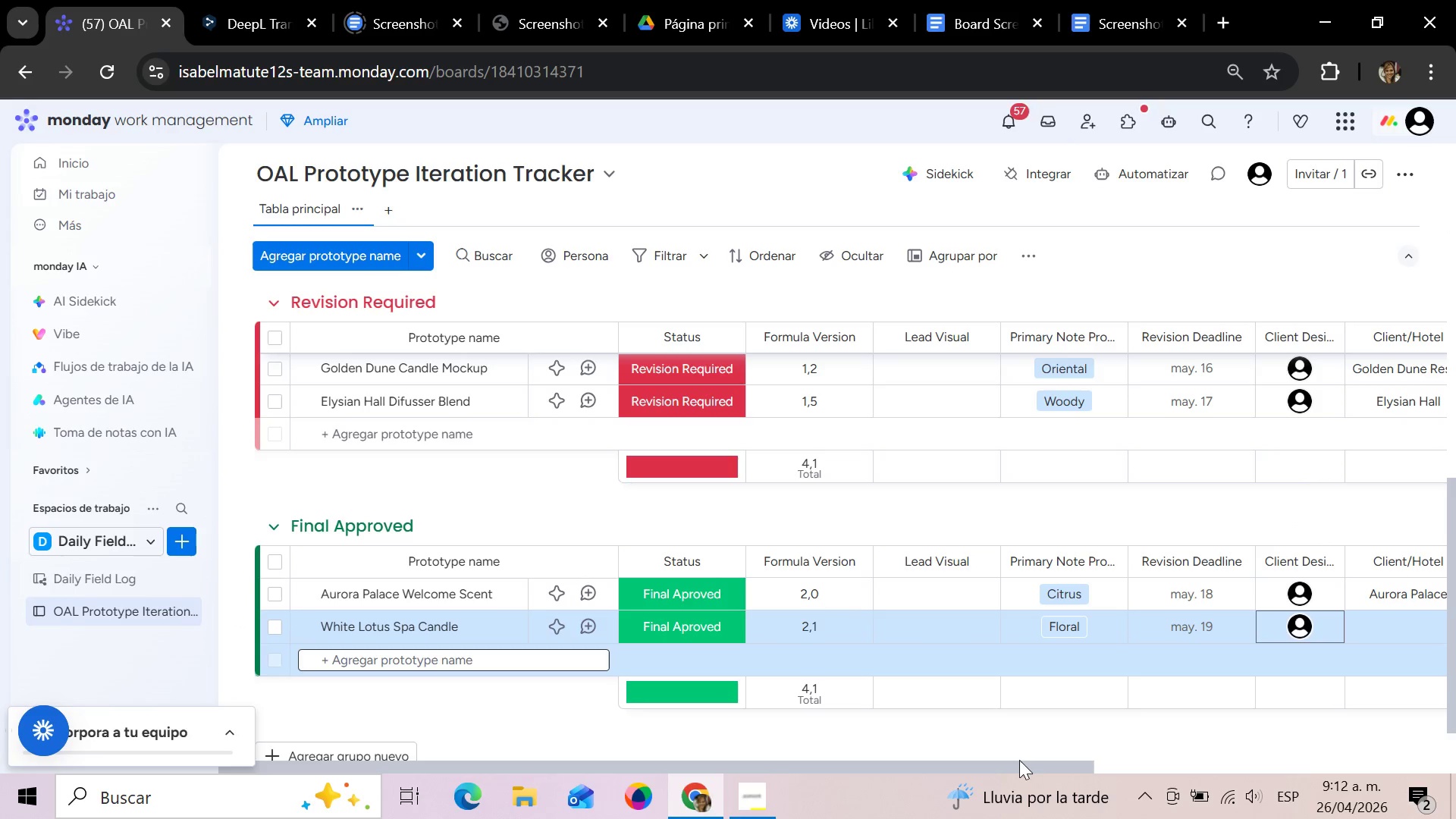 
left_click_drag(start_coordinate=[1018, 764], to_coordinate=[1313, 761])
 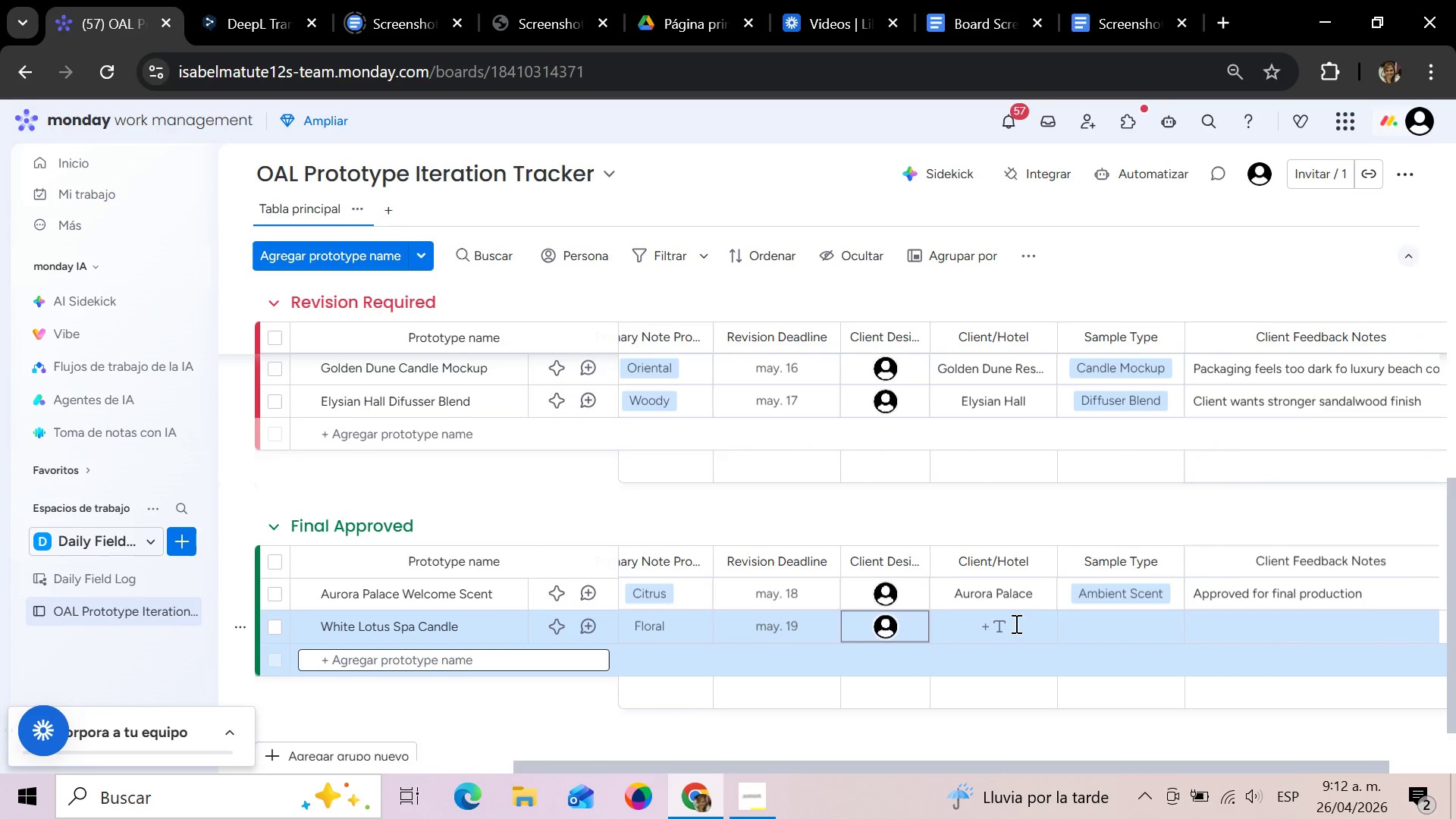 
left_click([1015, 623])
 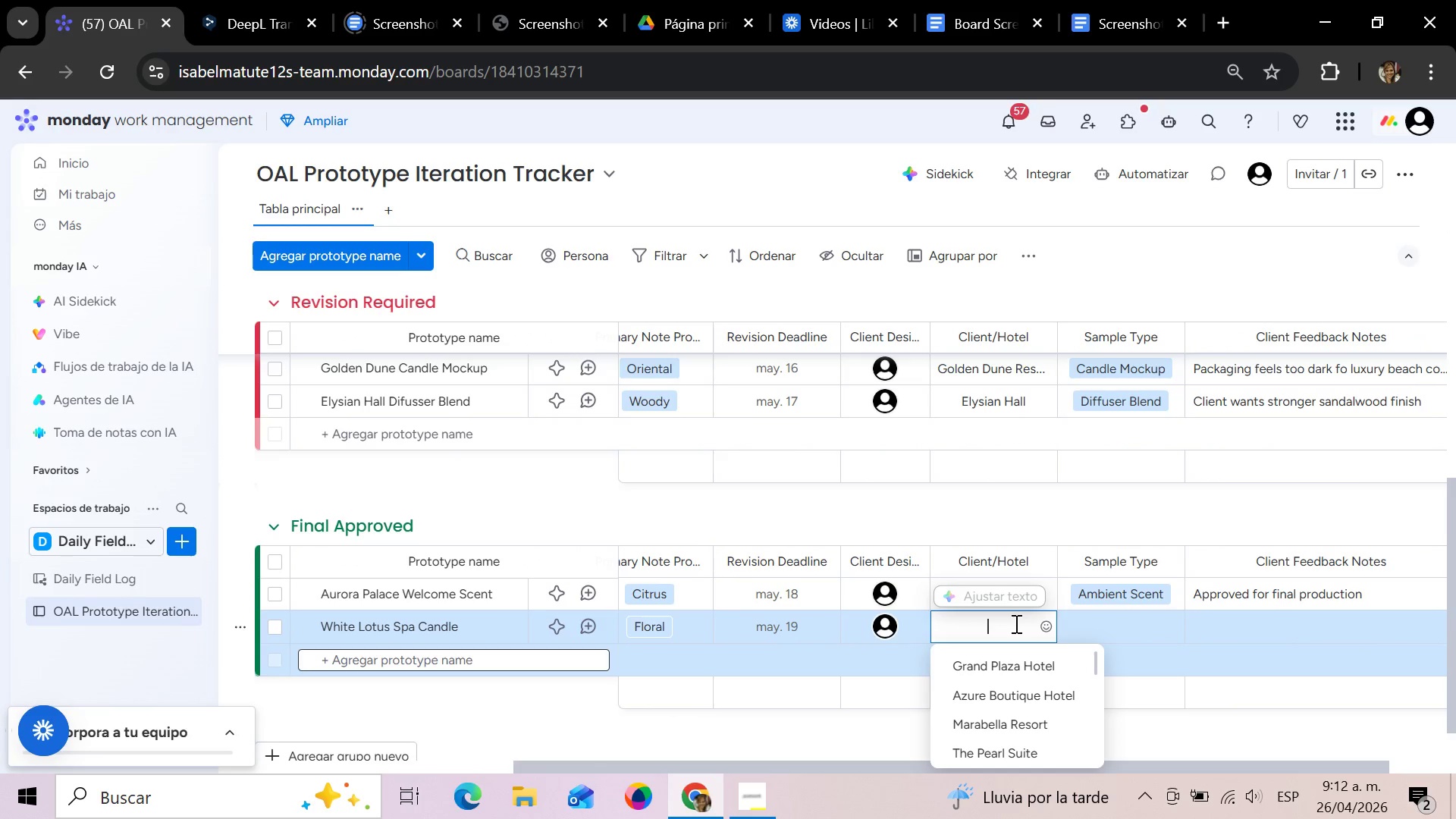 
type(White Lotus Hotel)
 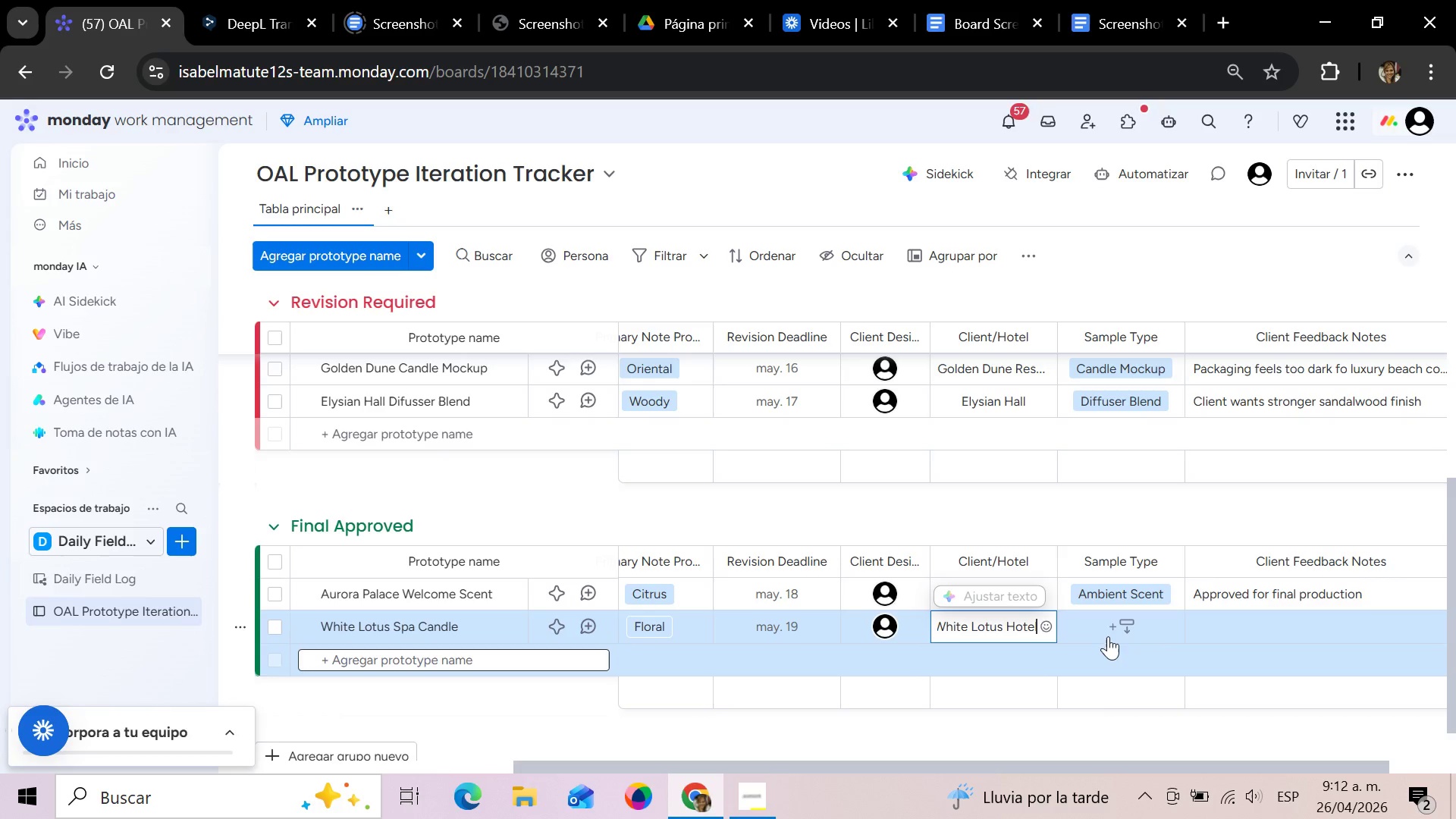 
mouse_move([1126, 620])
 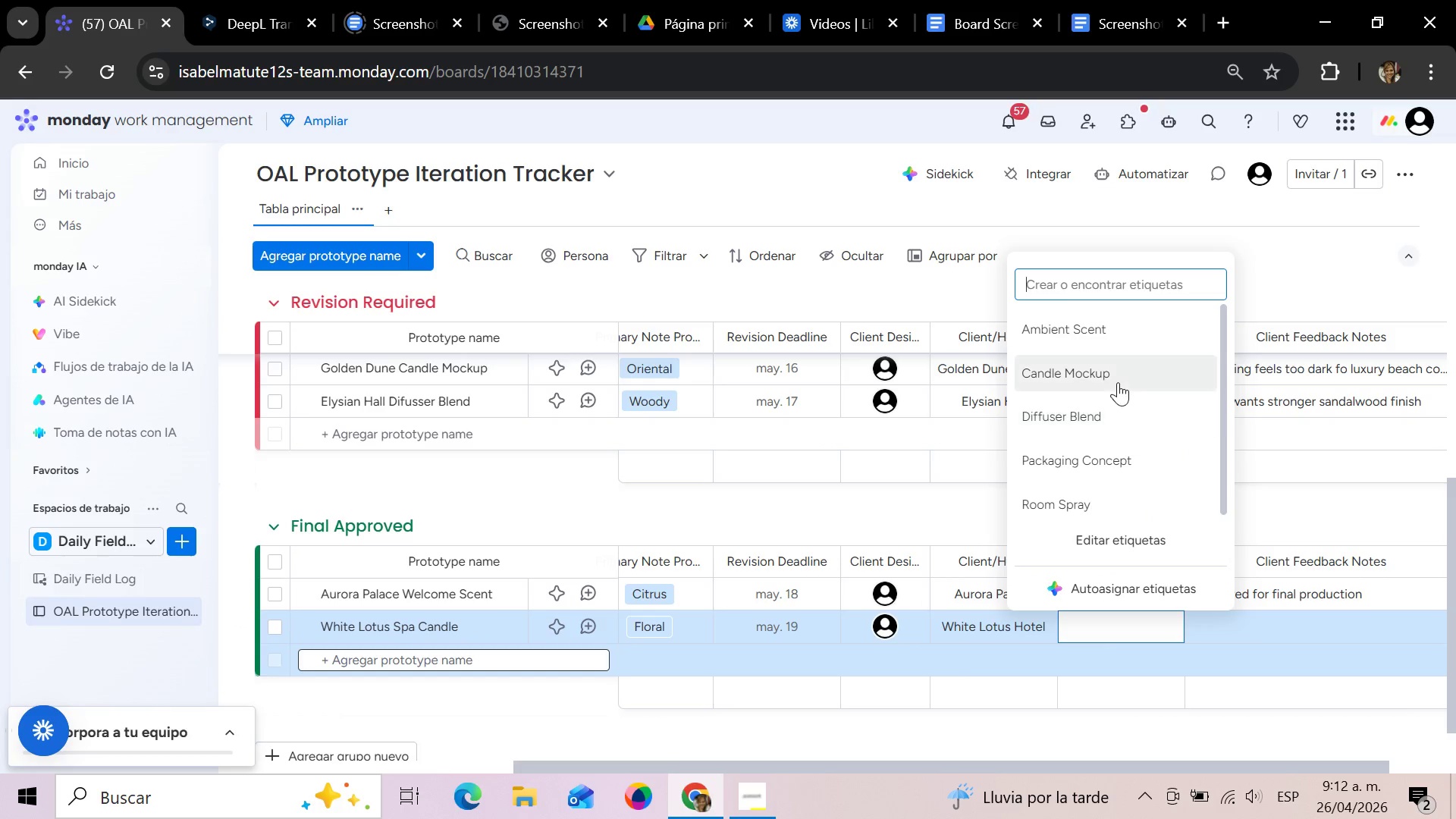 
left_click([1118, 377])
 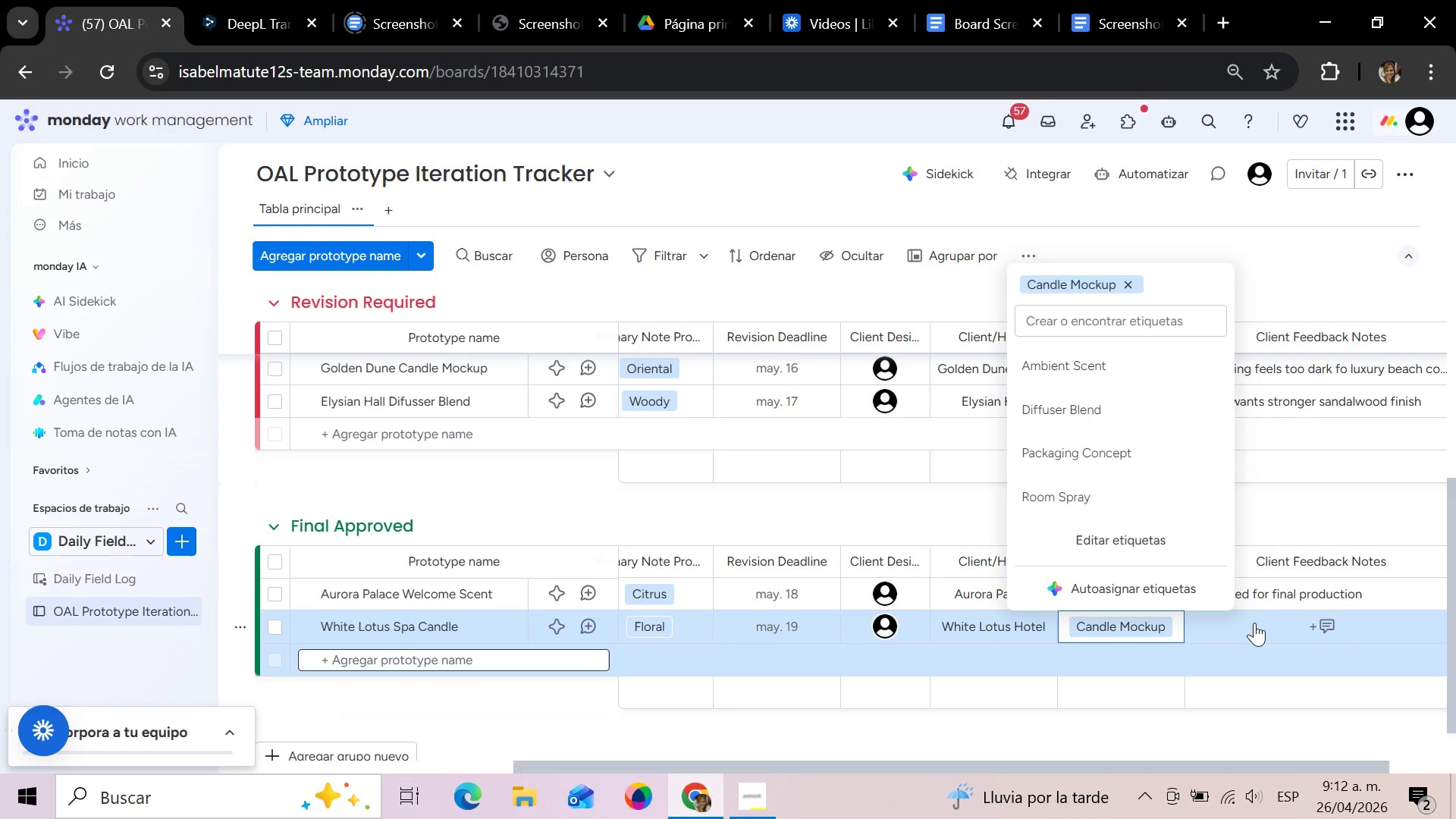 
left_click([1254, 623])
 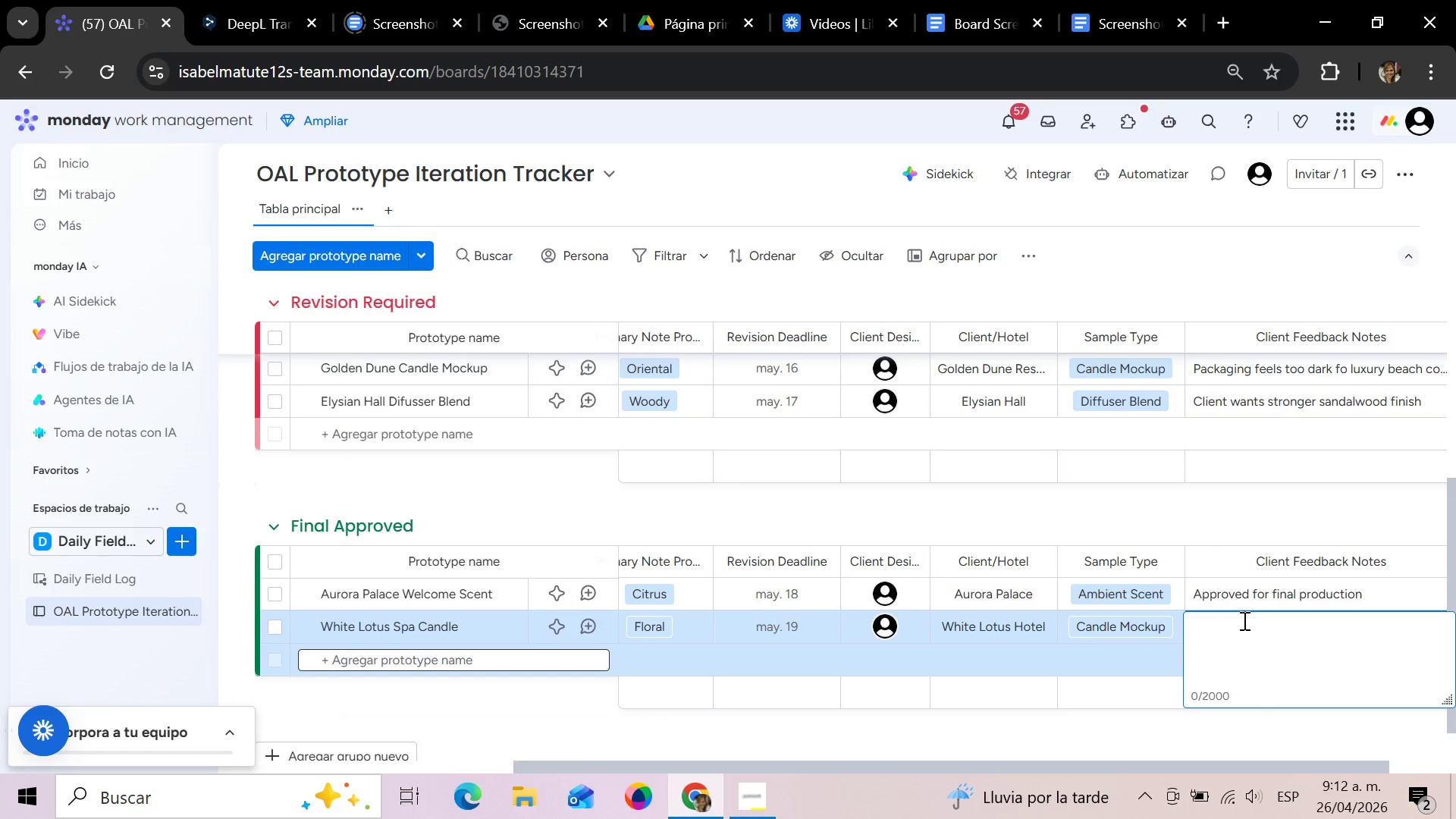 
type(Approved by client and desing team)
 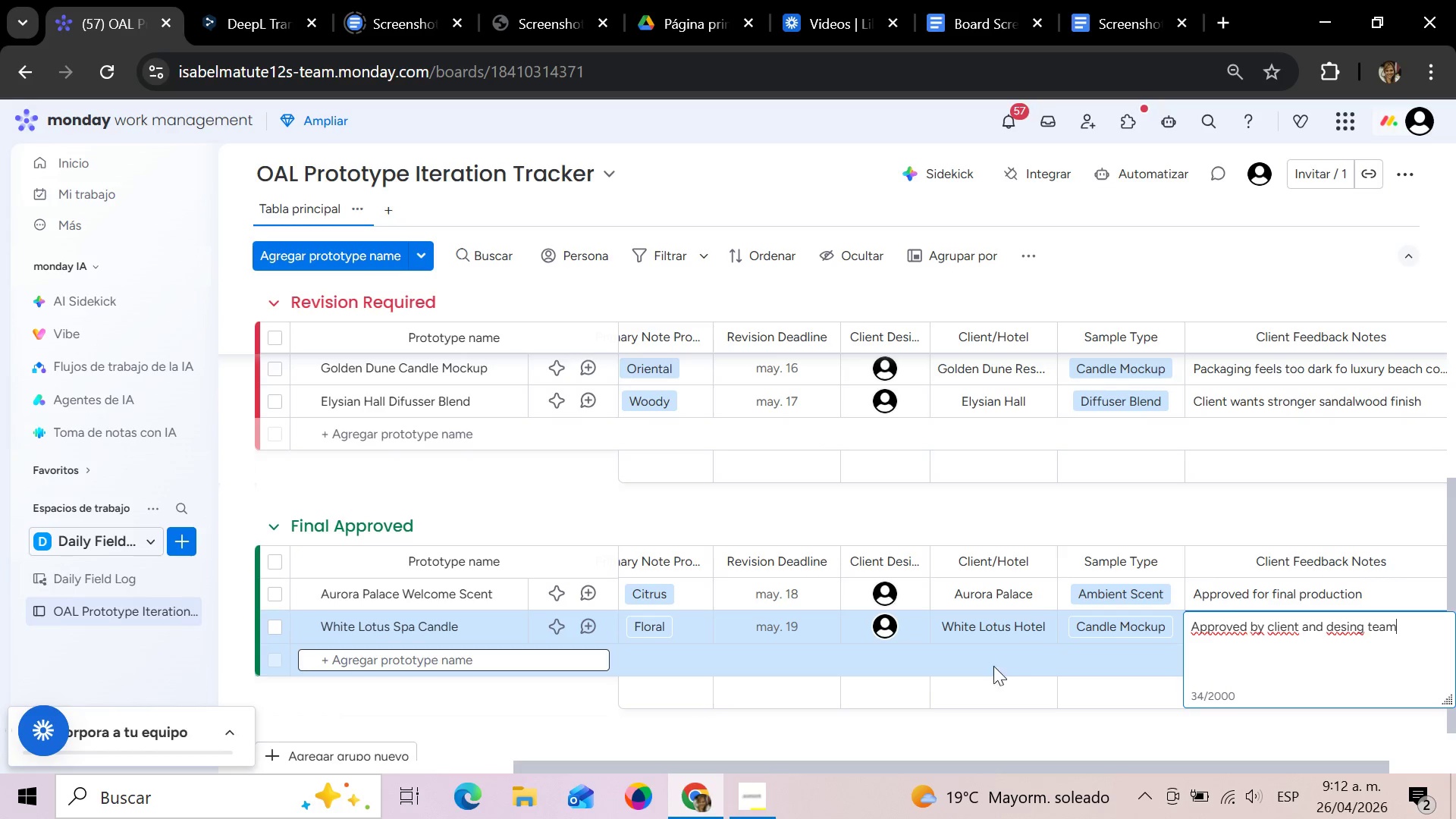 
left_click([870, 718])
 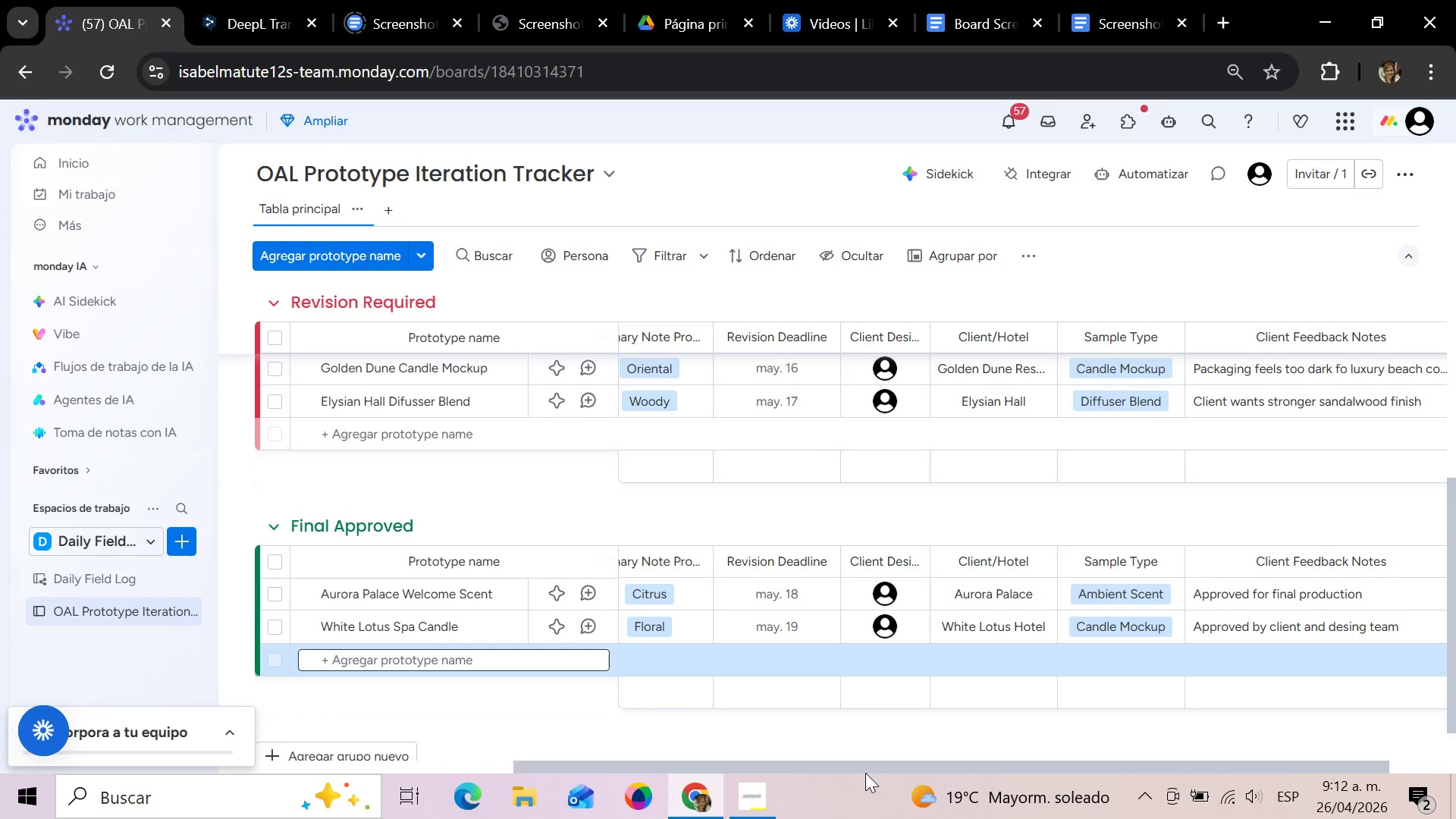 
left_click_drag(start_coordinate=[861, 769], to_coordinate=[72, 769])
 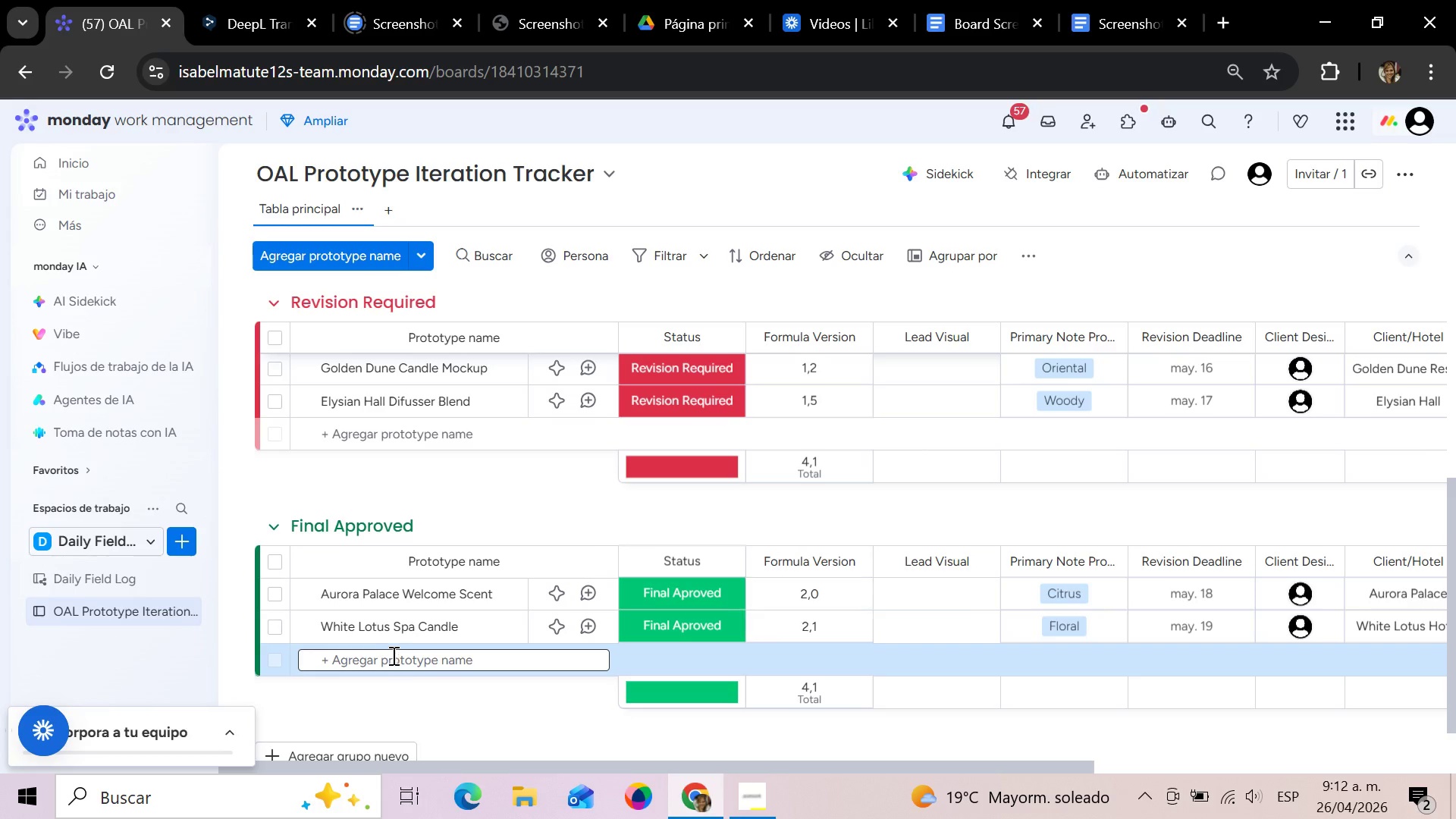 
left_click([388, 655])
 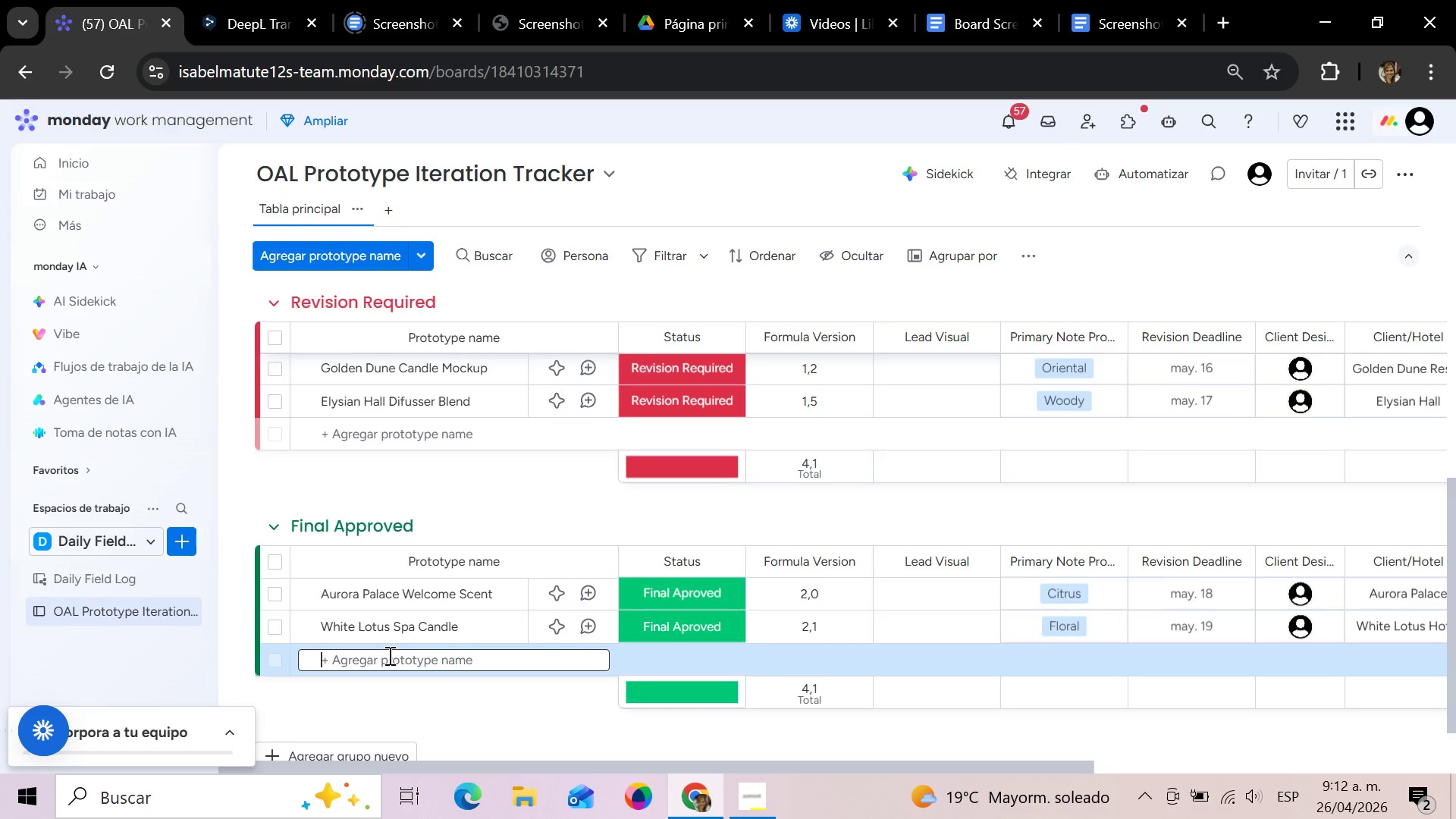 
left_click([388, 655])